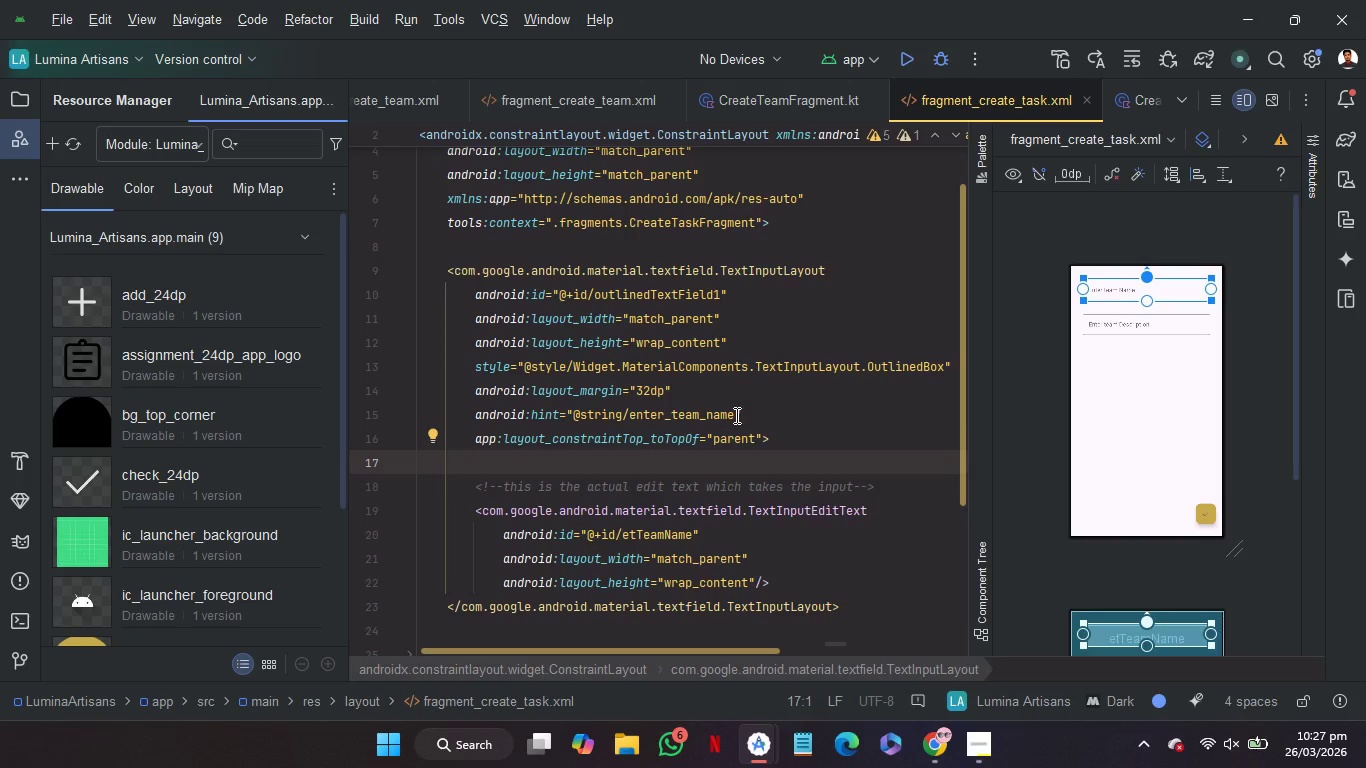 
left_click([701, 420])
 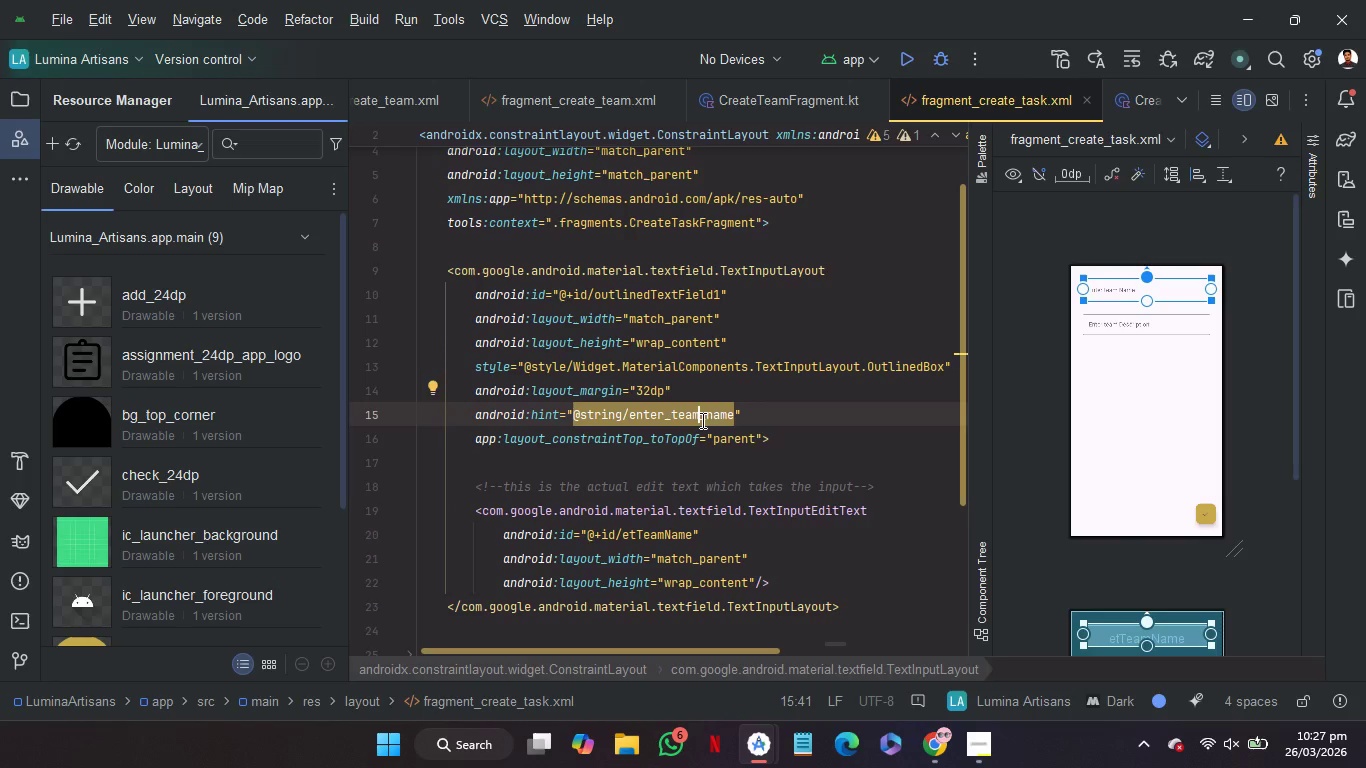 
key(Backspace)
key(Backspace)
key(Backspace)
type(ask)
 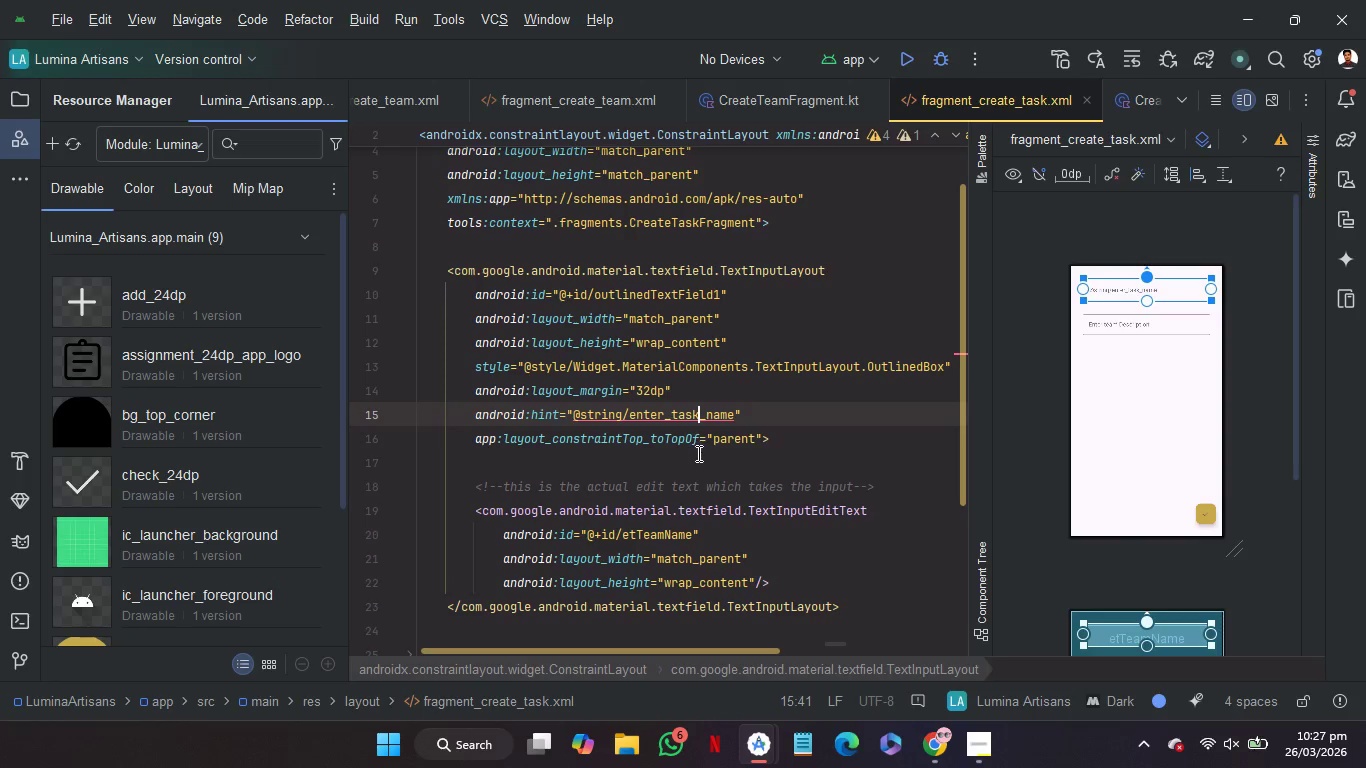 
left_click([696, 455])
 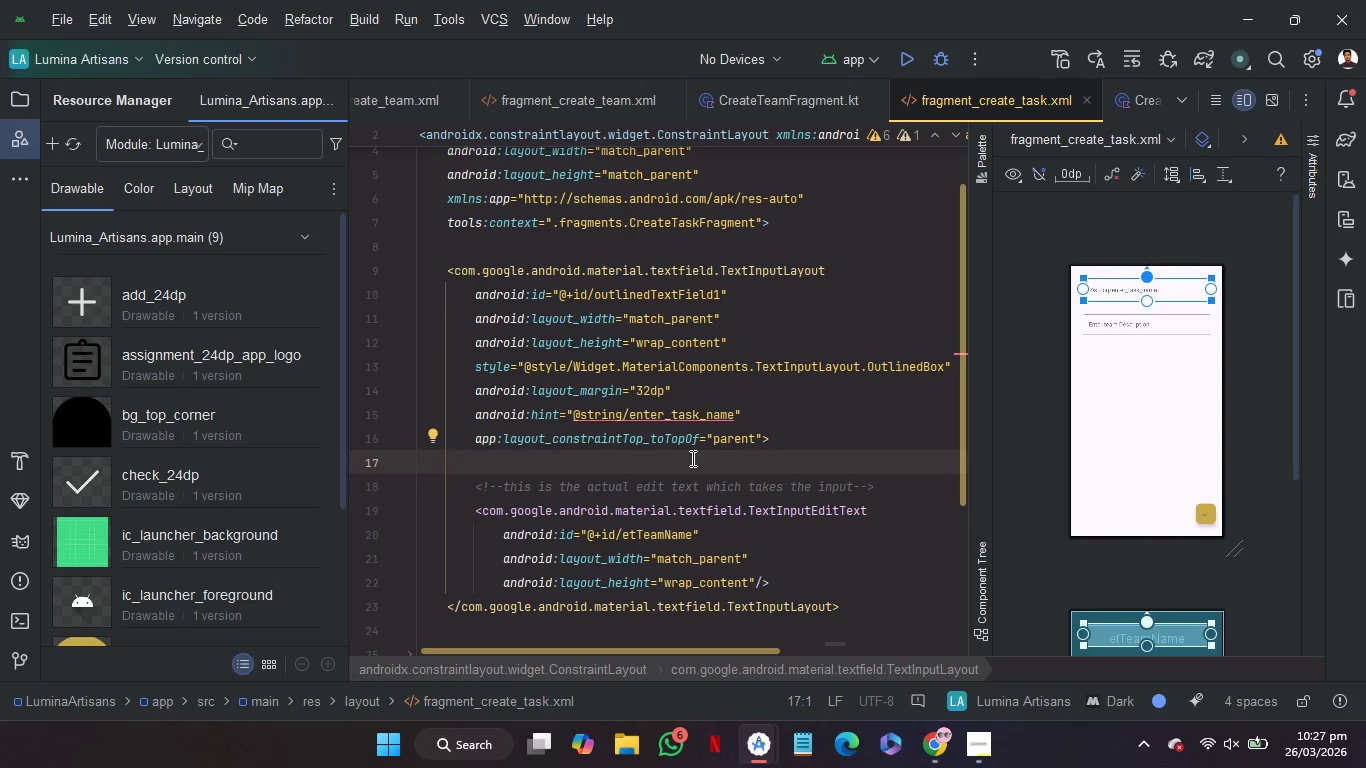 
wait(5.06)
 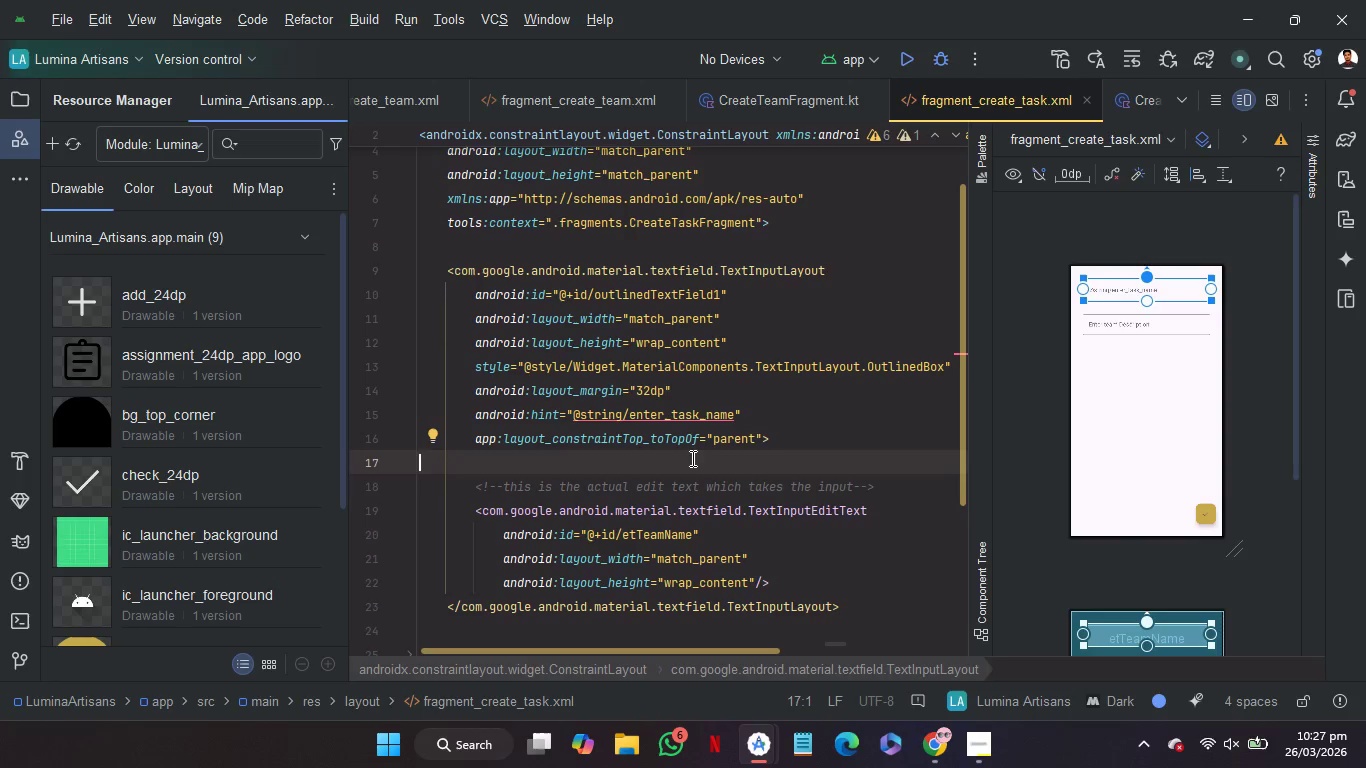 
hold_key(key=ControlRight, duration=2.27)
left_click([692, 418])
 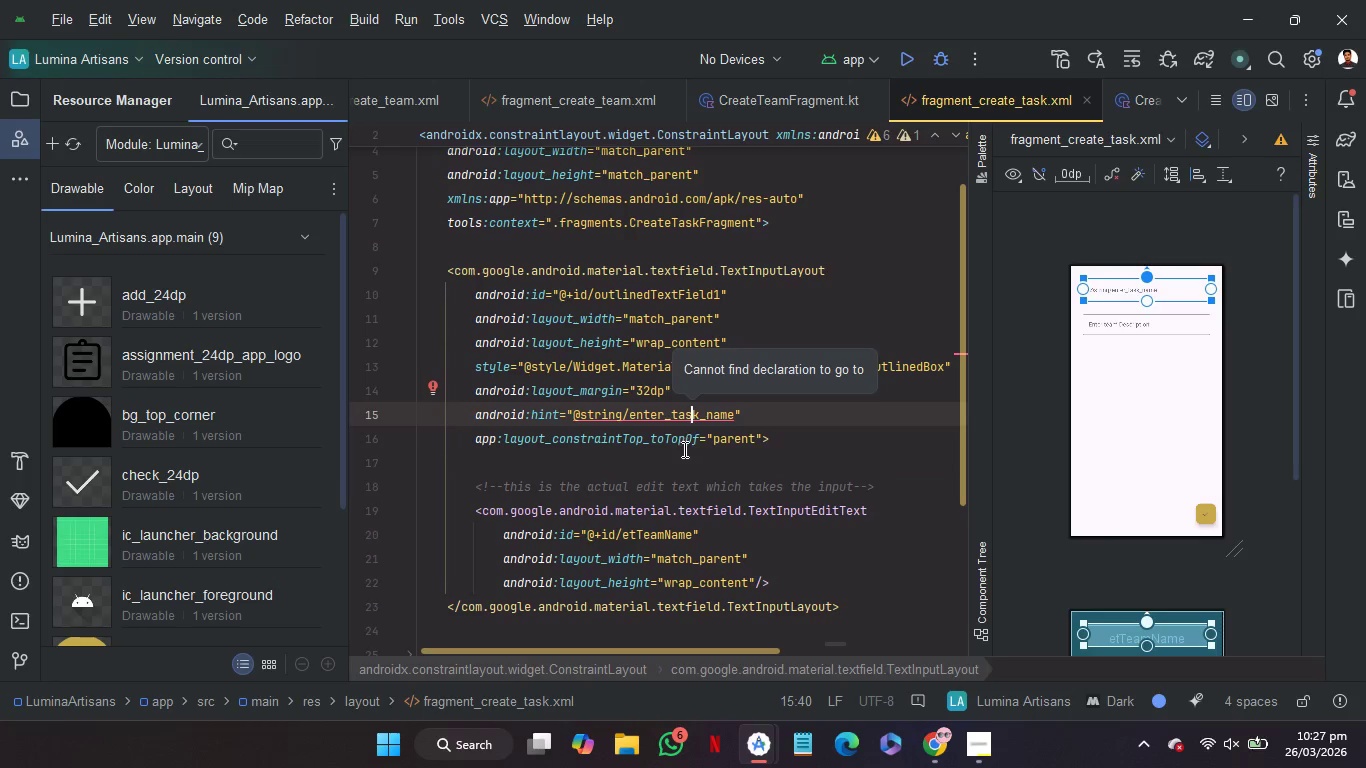 
left_click([682, 460])
 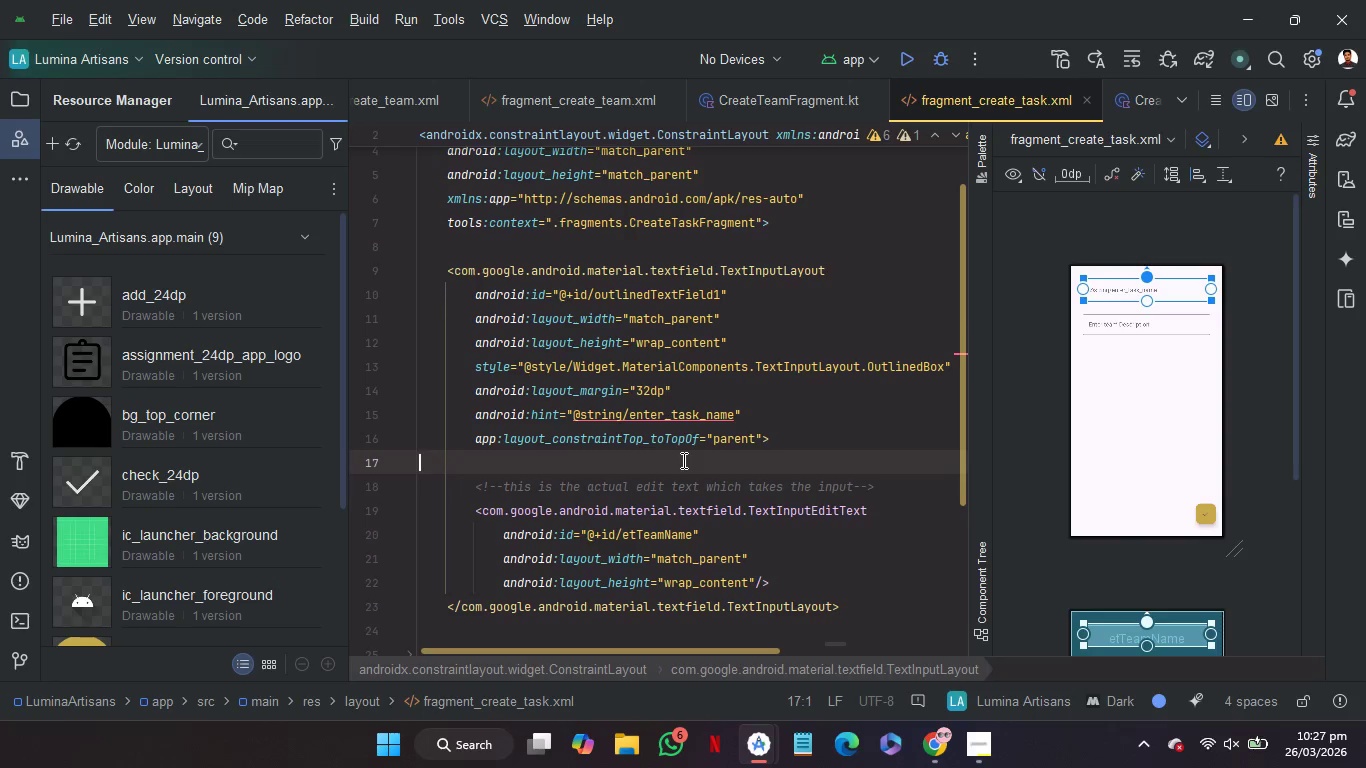 
mouse_move([702, 434])
 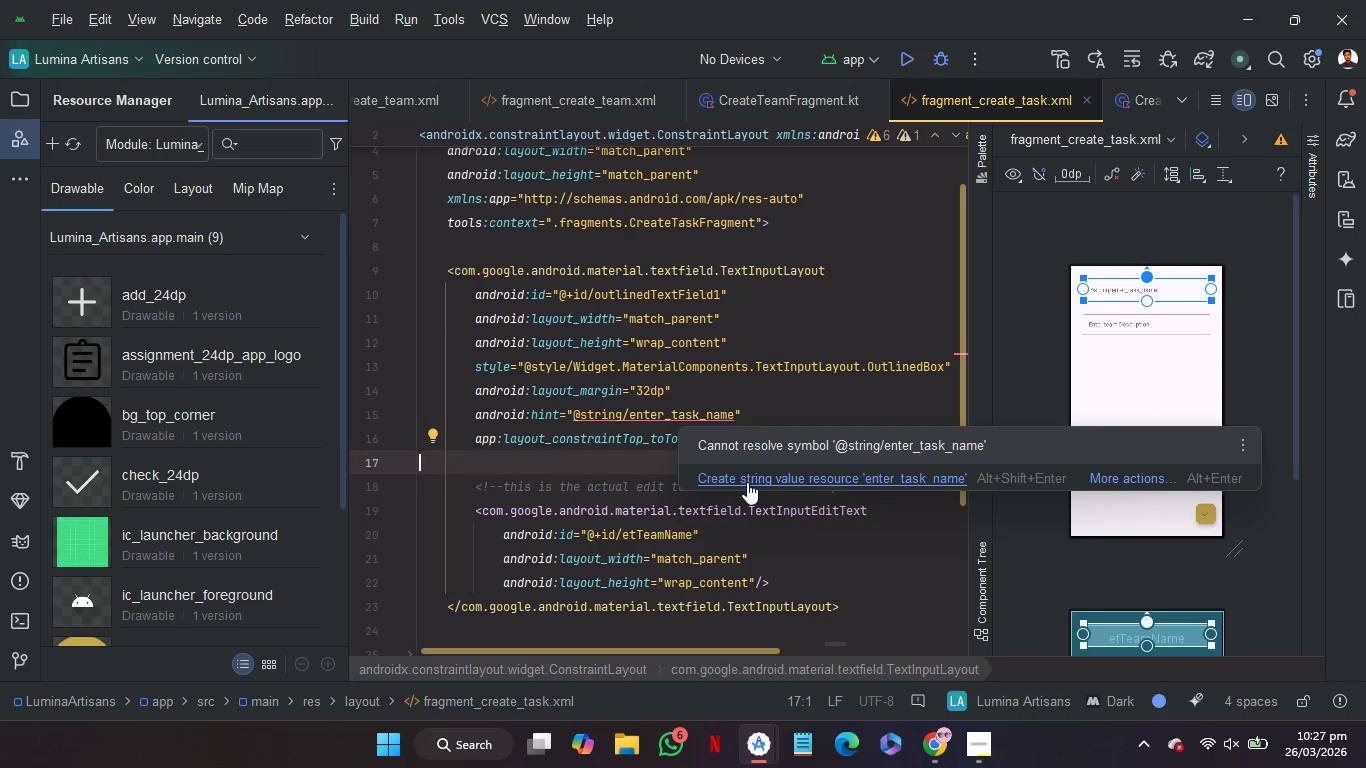 
left_click([747, 482])
 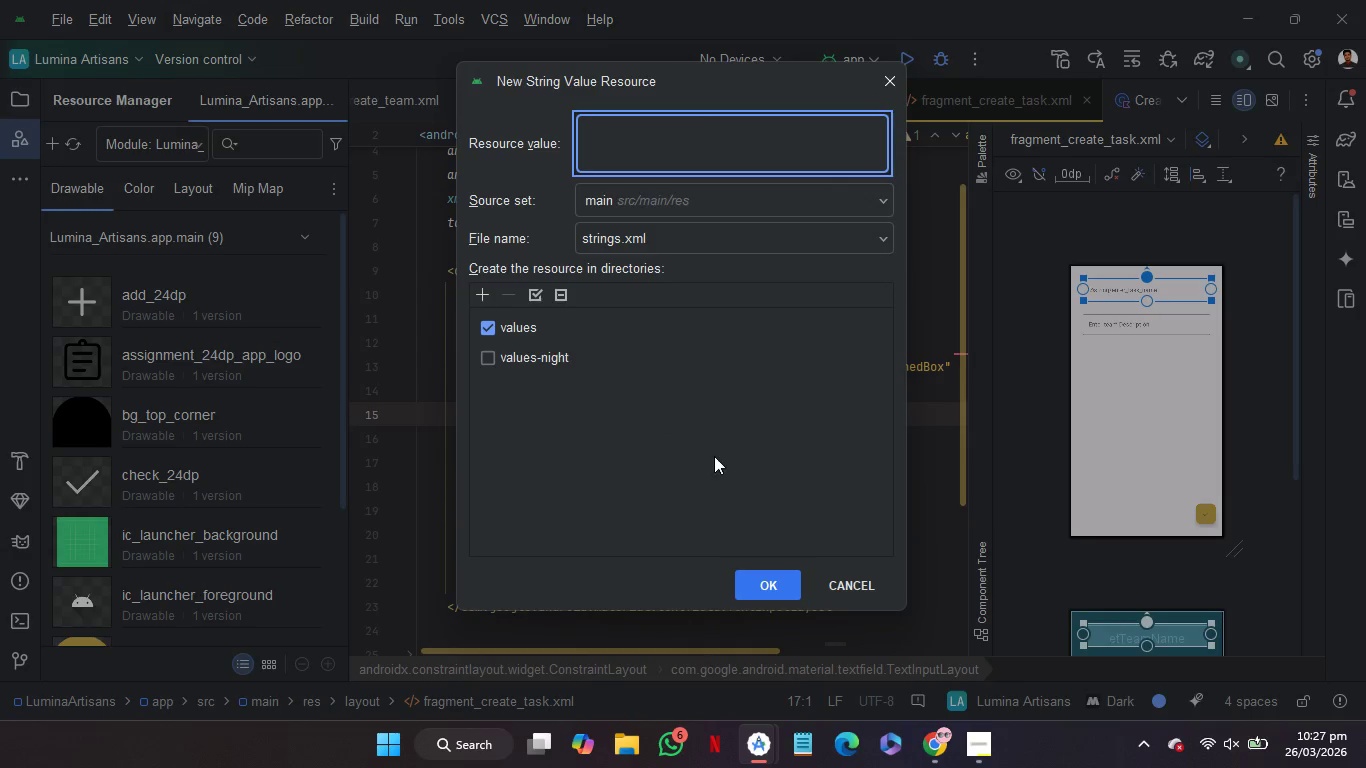 
type(Enter task name)
 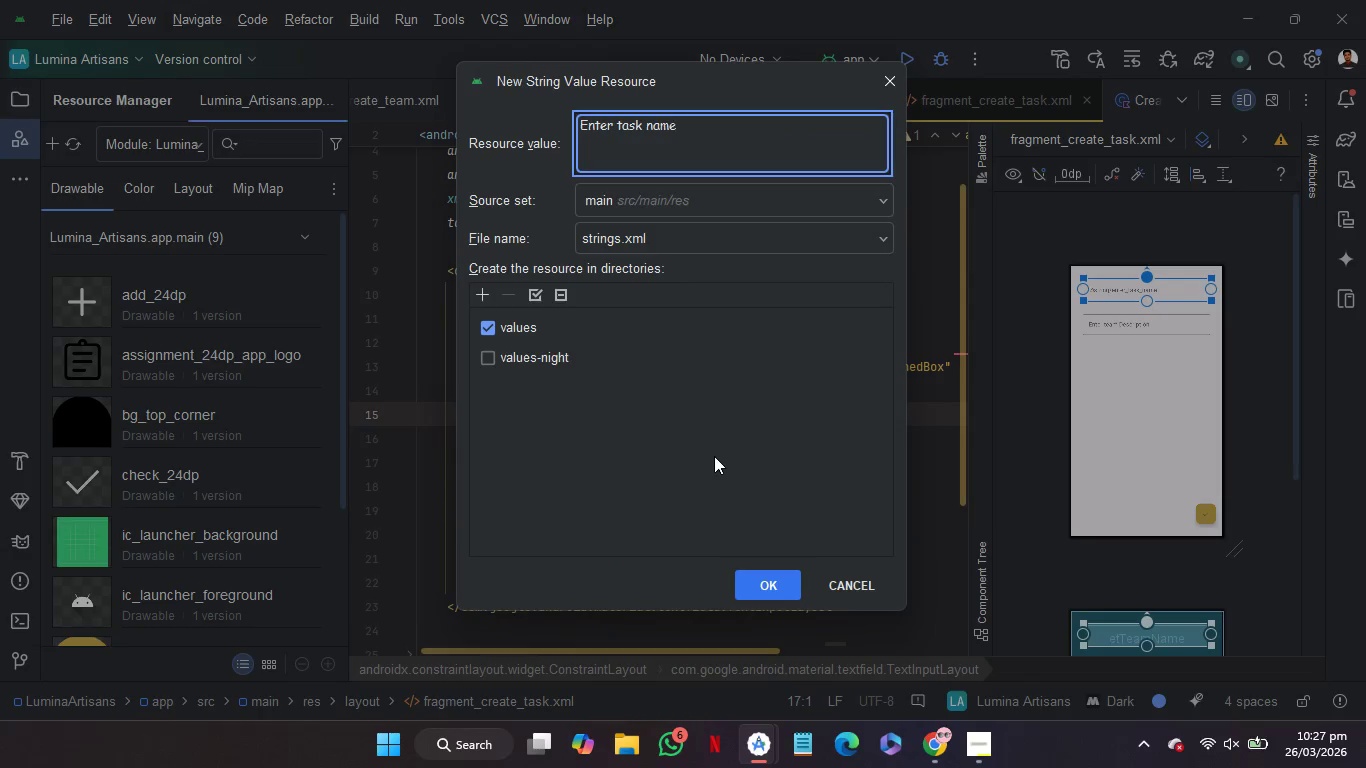 
left_click([774, 586])
 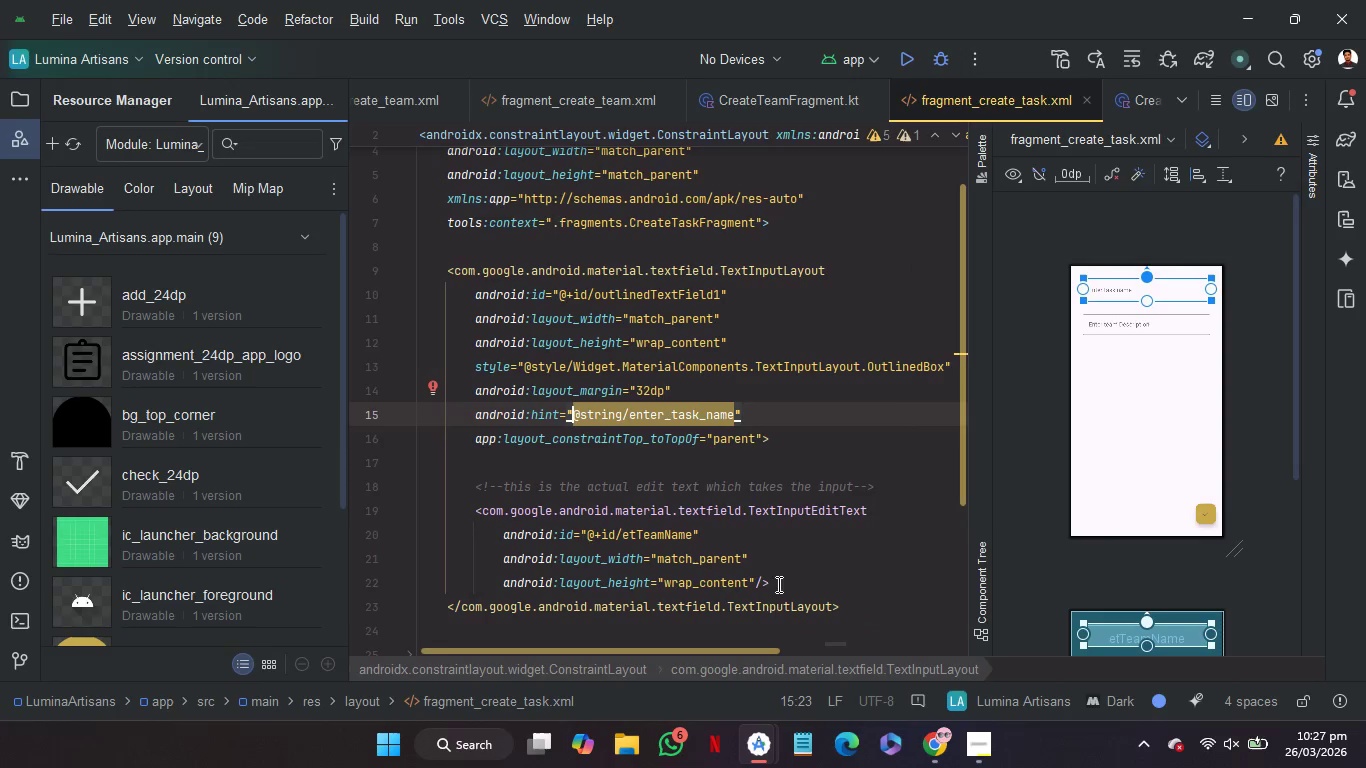 
scroll: coordinate [835, 568], scroll_direction: none, amount: 0.0
 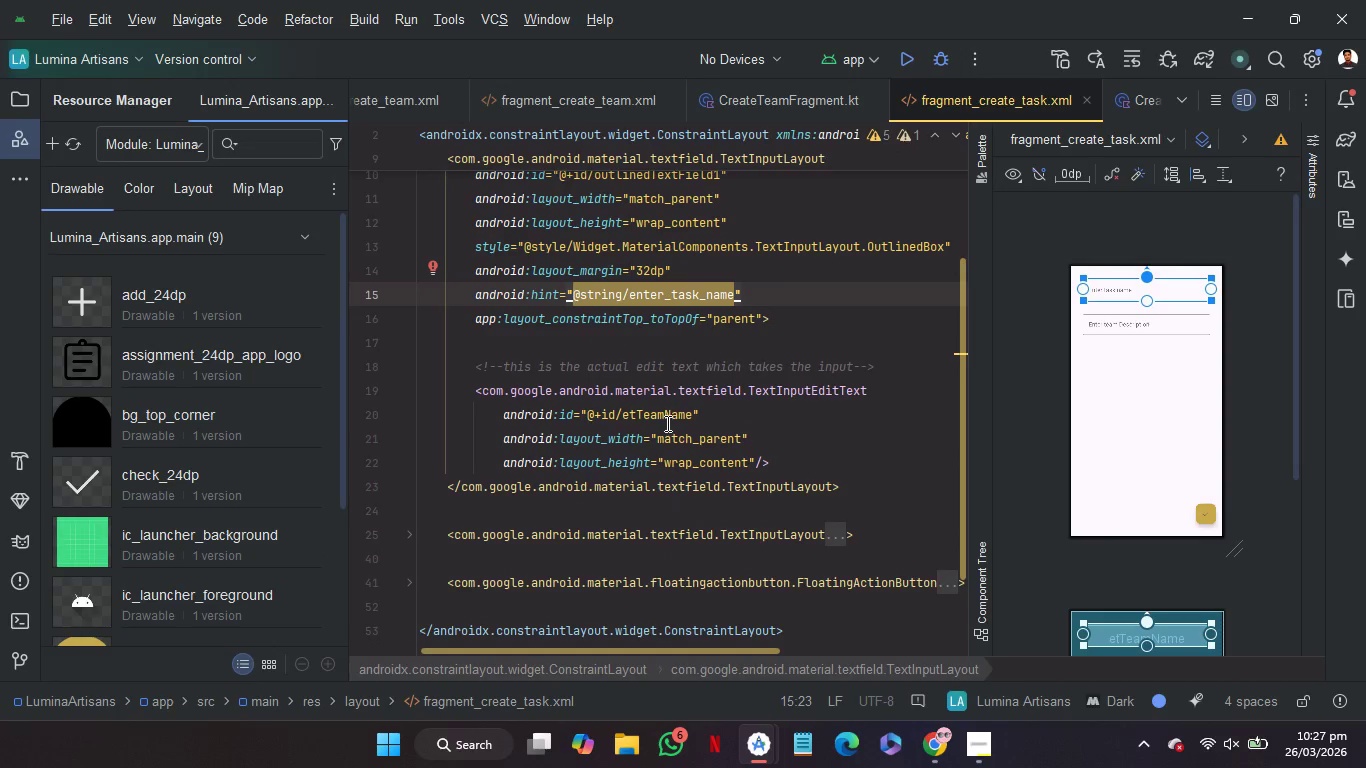 
left_click([665, 422])
 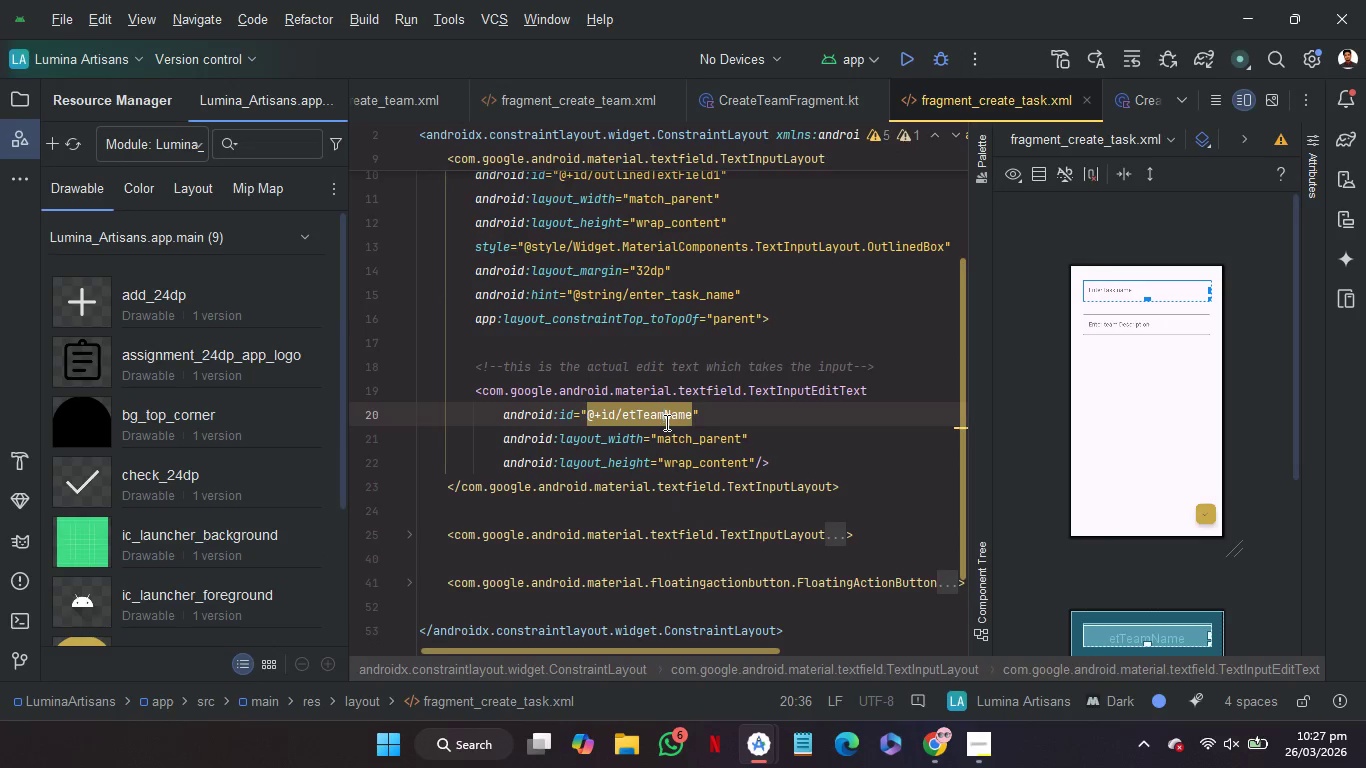 
key(Backspace)
key(Backspace)
key(Backspace)
type(ask)
 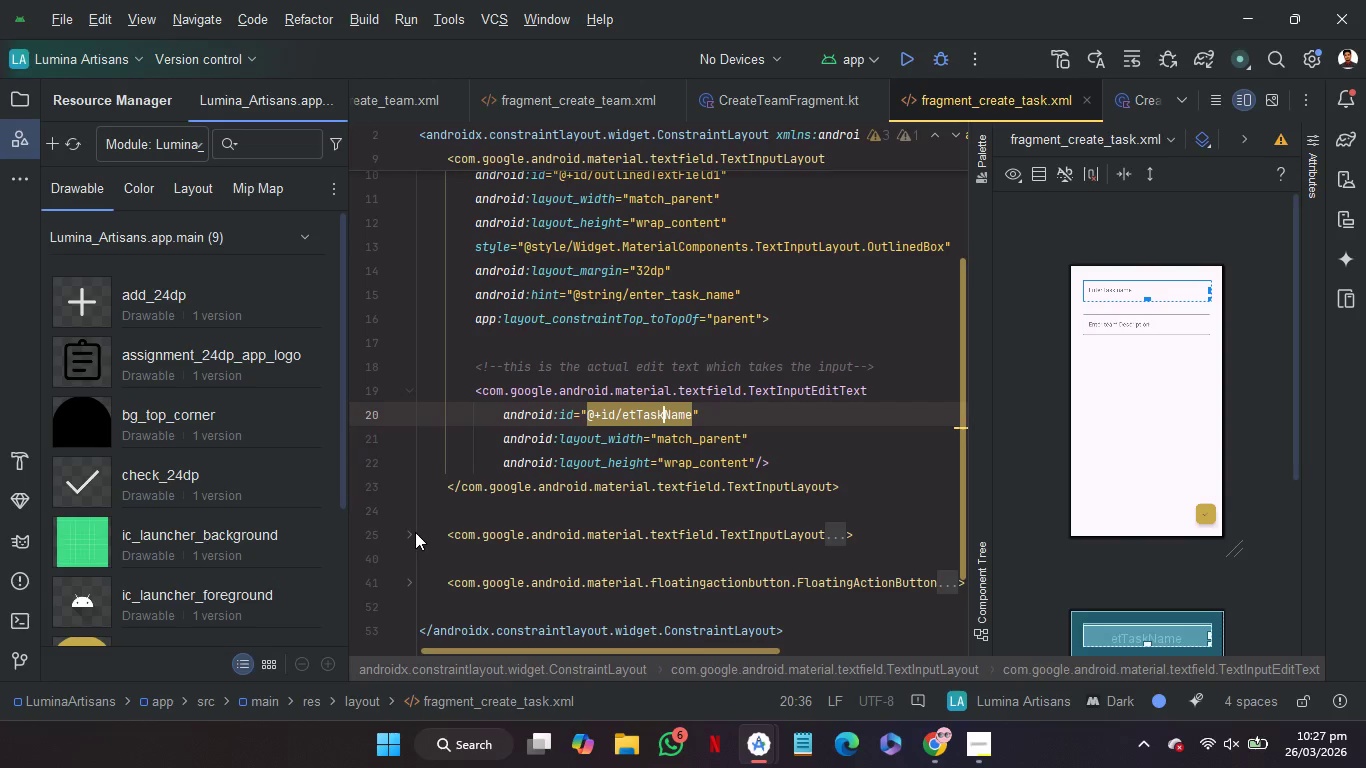 
left_click([409, 531])
 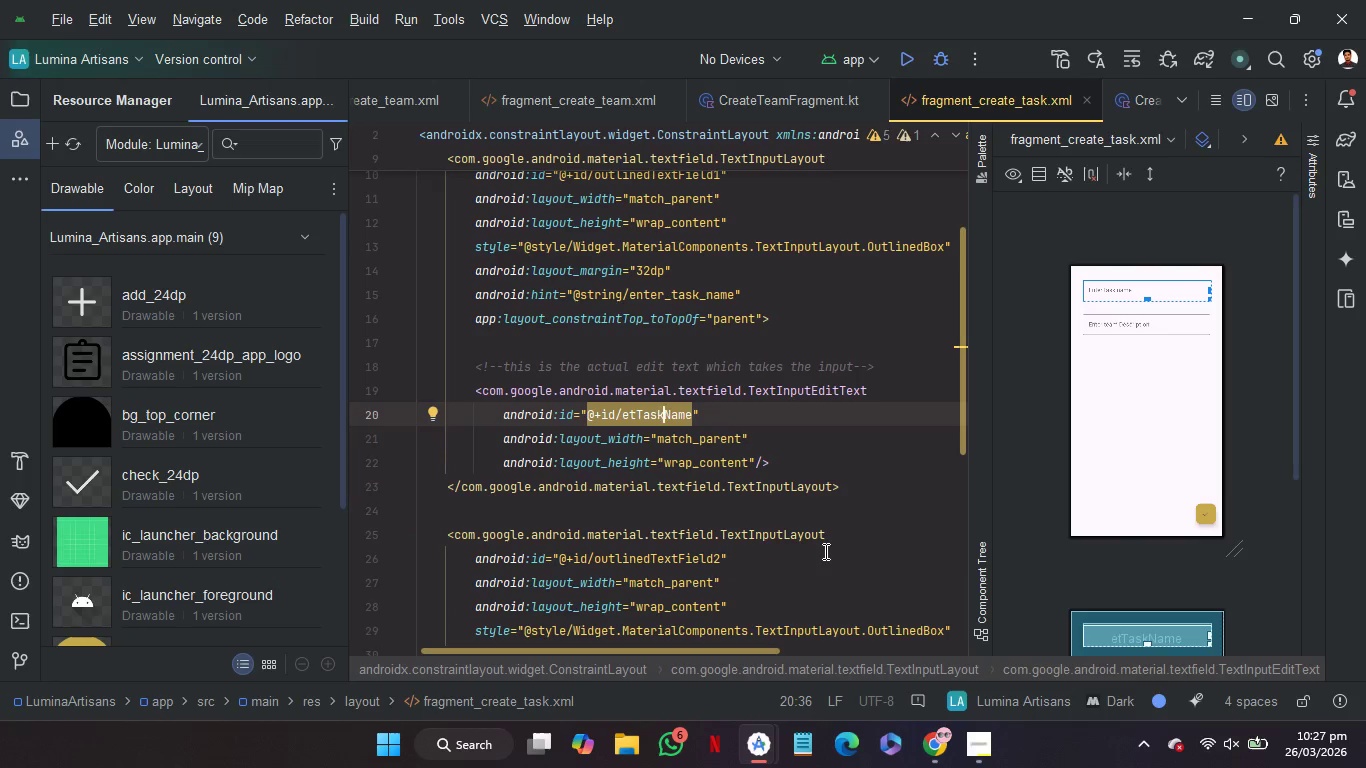 
scroll: coordinate [747, 481], scroll_direction: down, amount: 3.0
 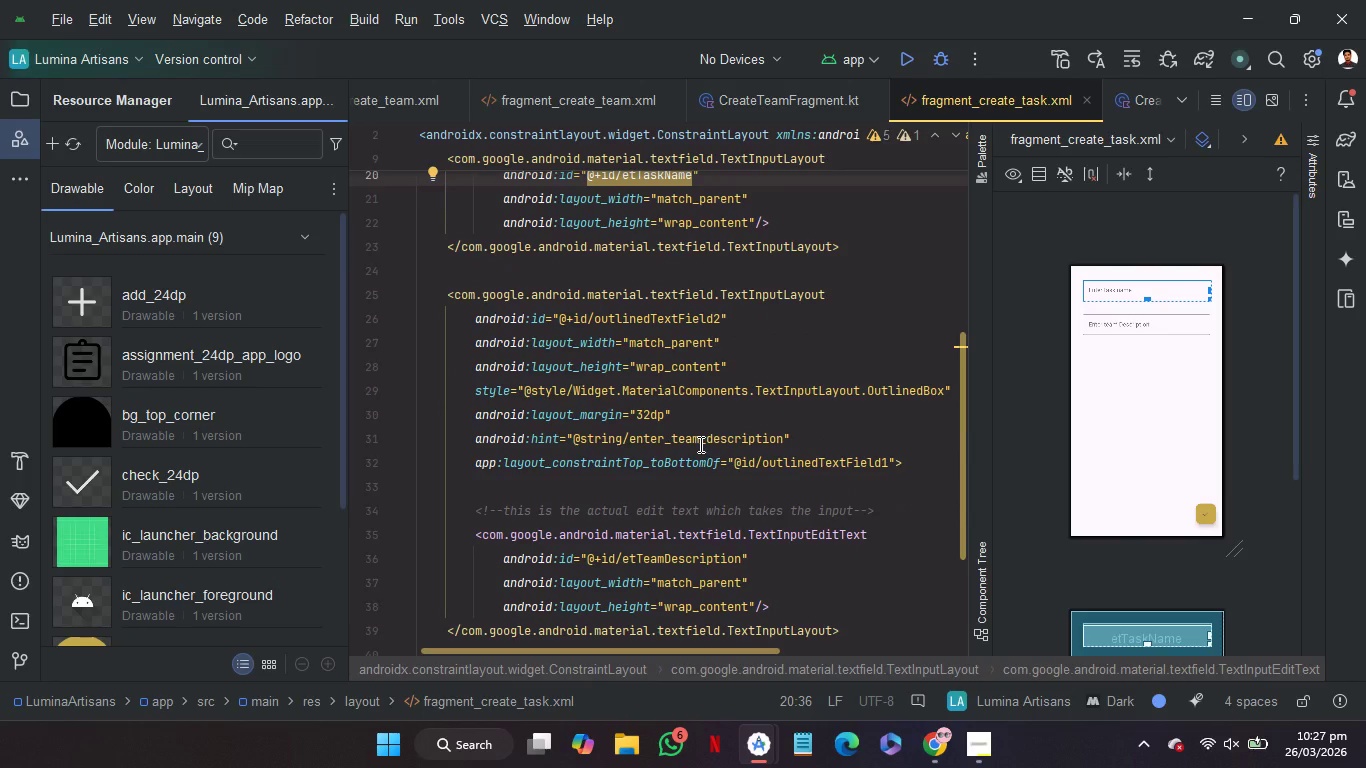 
left_click([762, 438])
 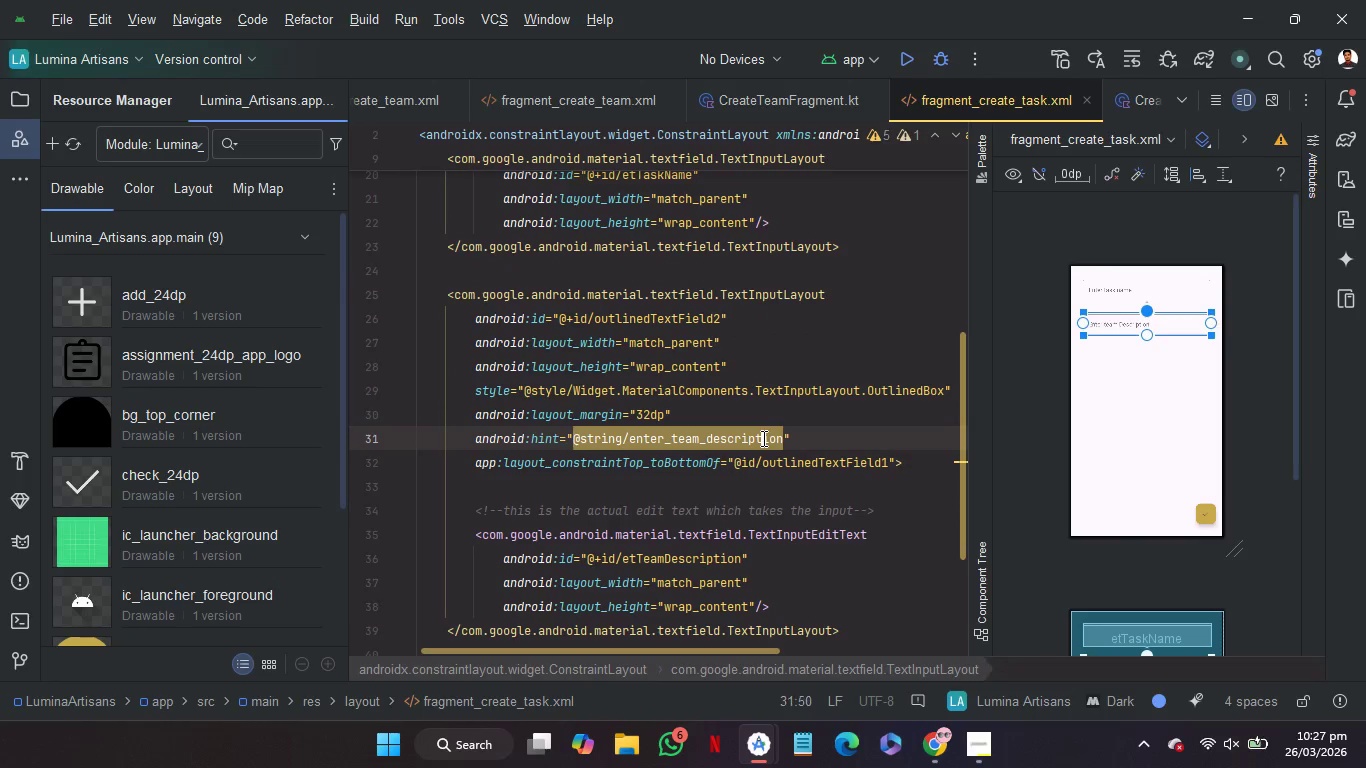 
left_click_drag(start_coordinate=[762, 438], to_coordinate=[691, 441])
 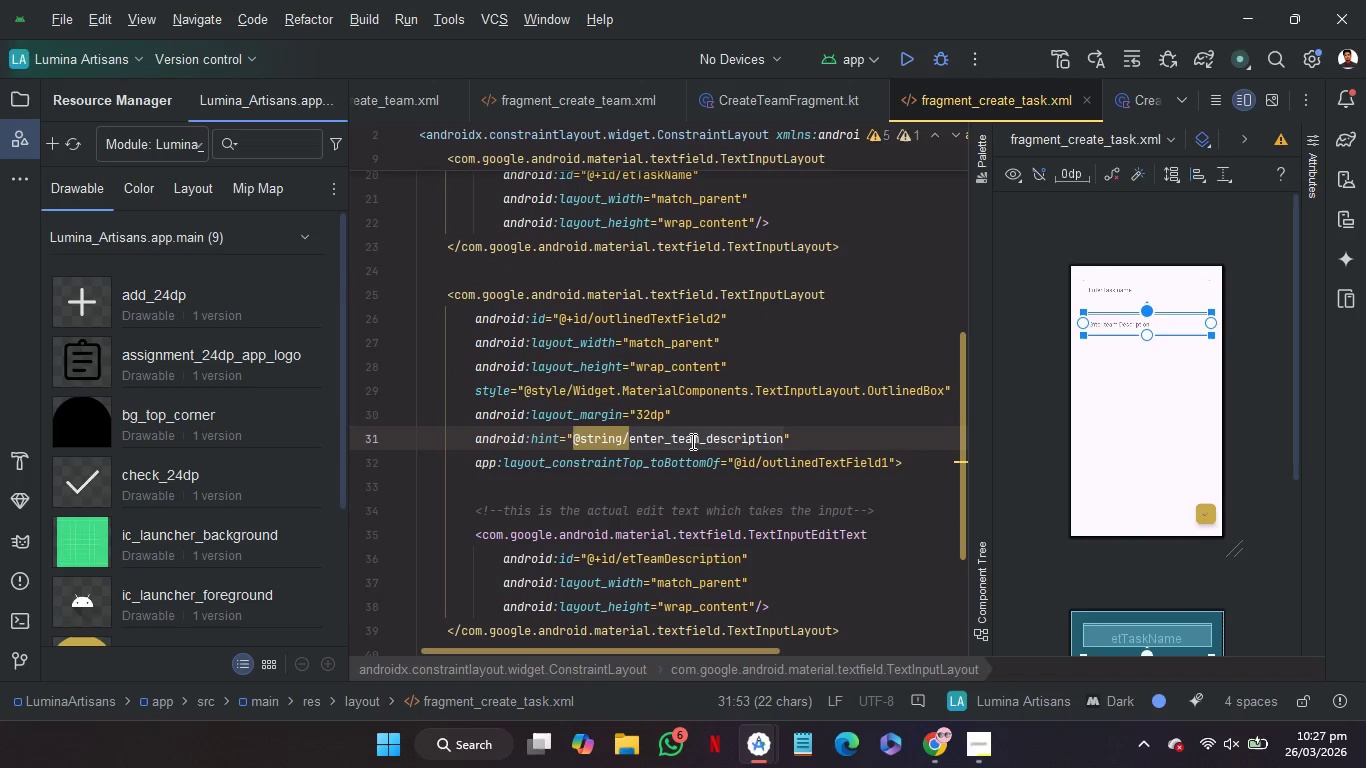 
key(Control+C)
 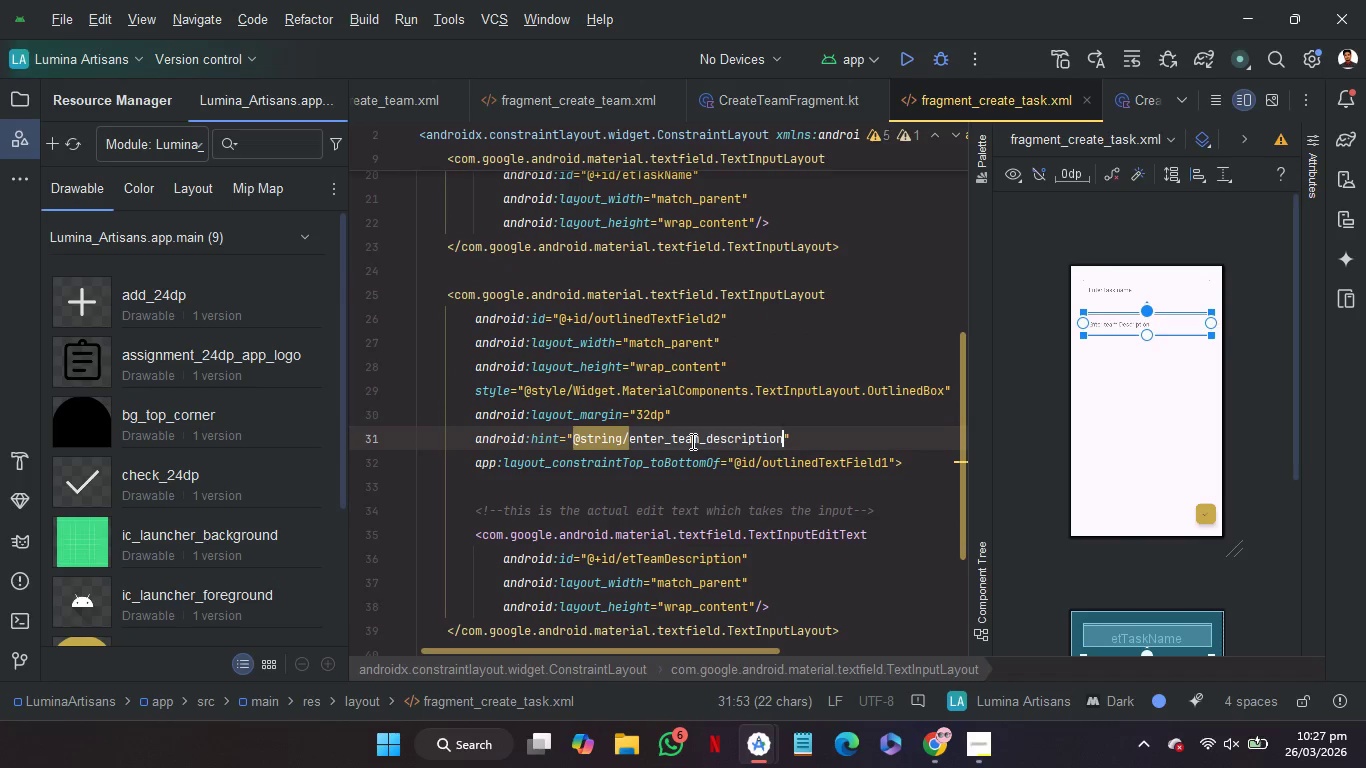 
key(Control+C)
 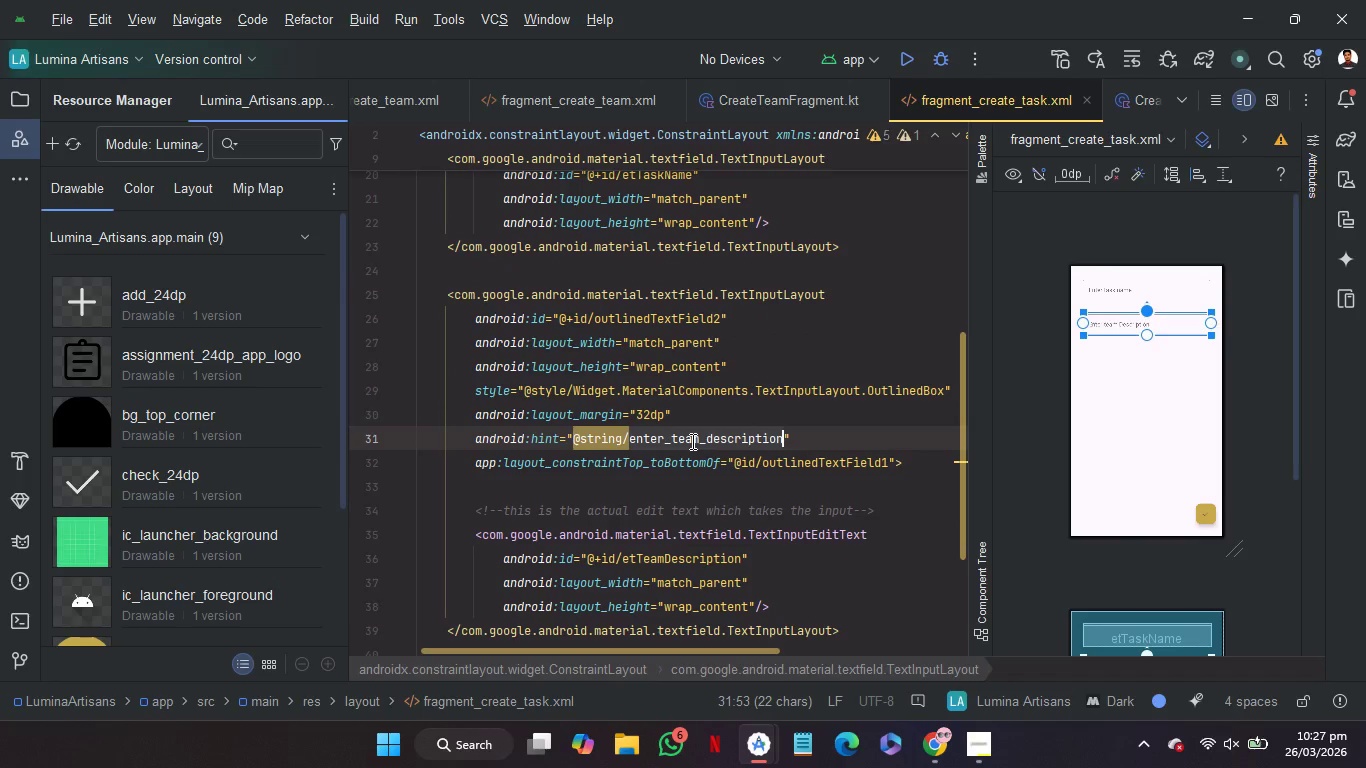 
key(Control+C)
 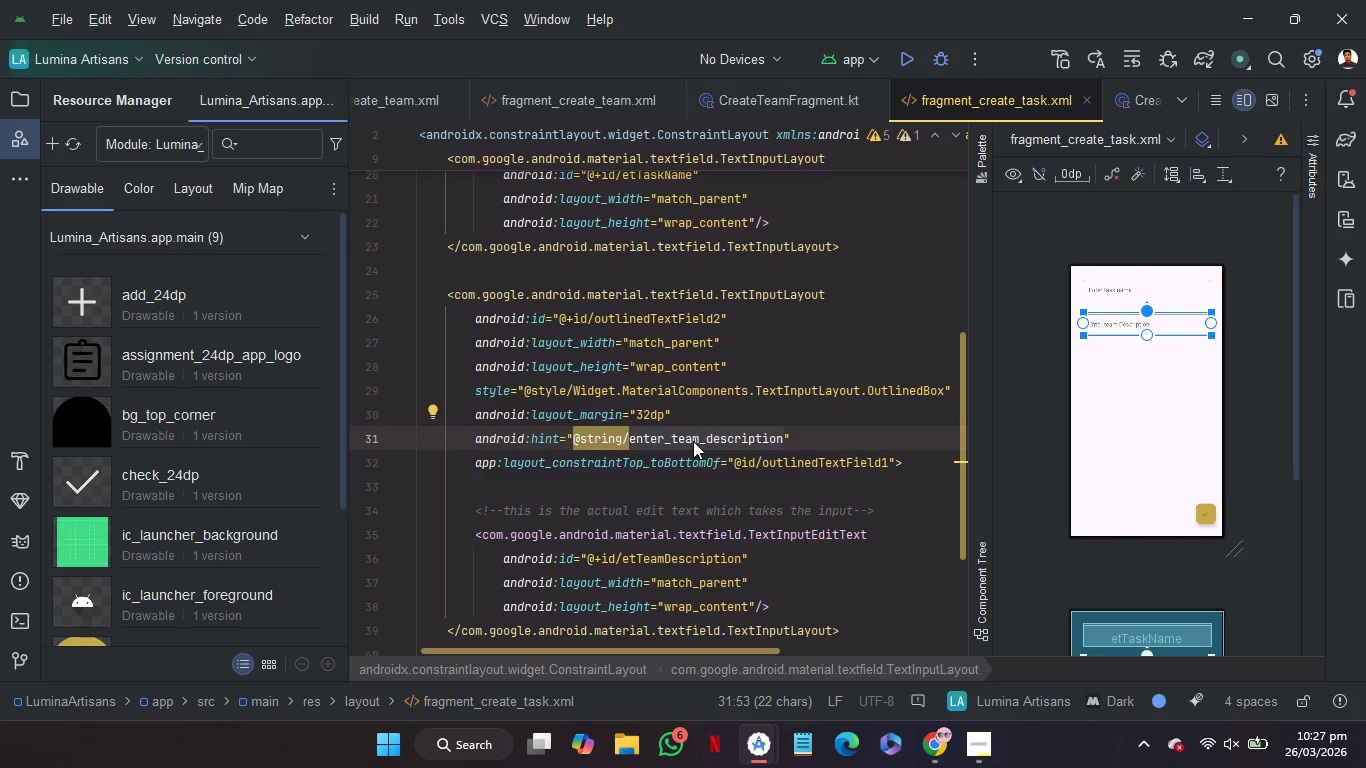 
left_click([694, 441])
 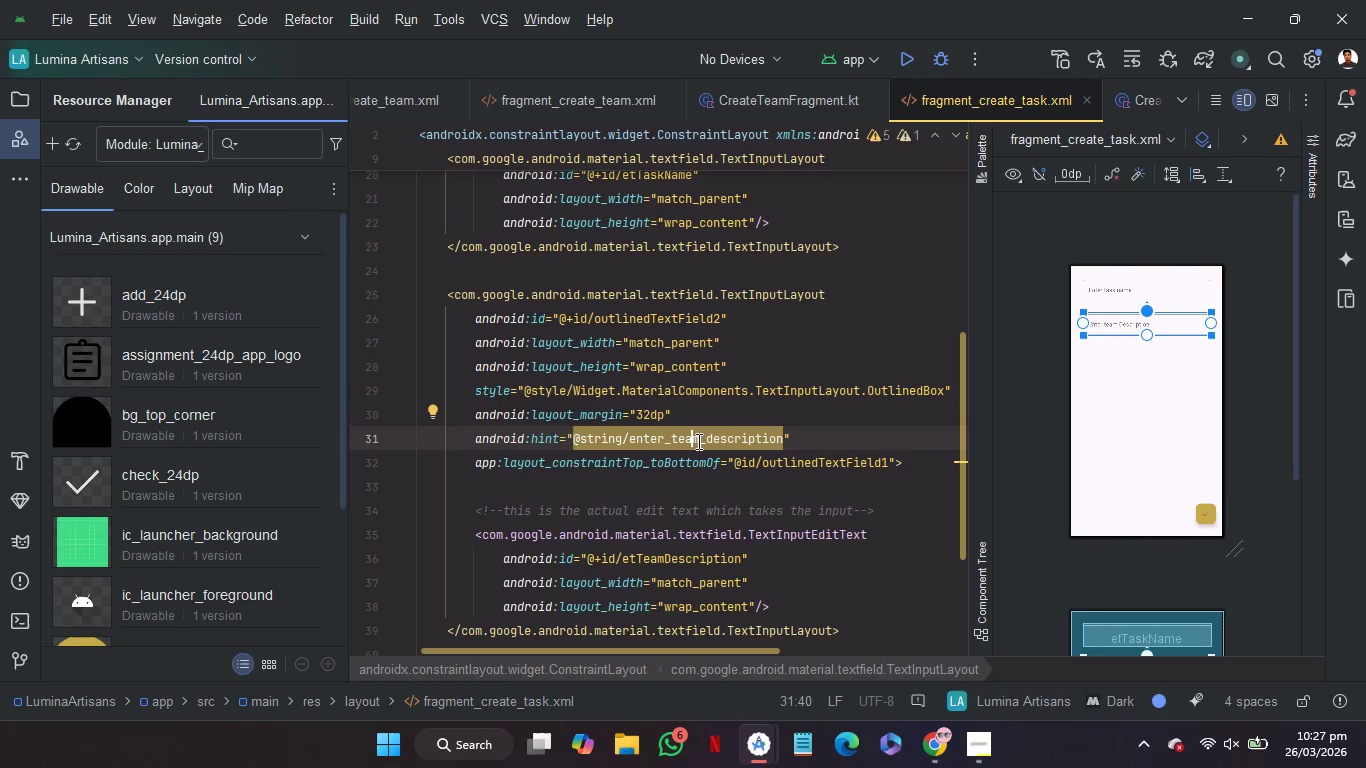 
key(ArrowRight)
 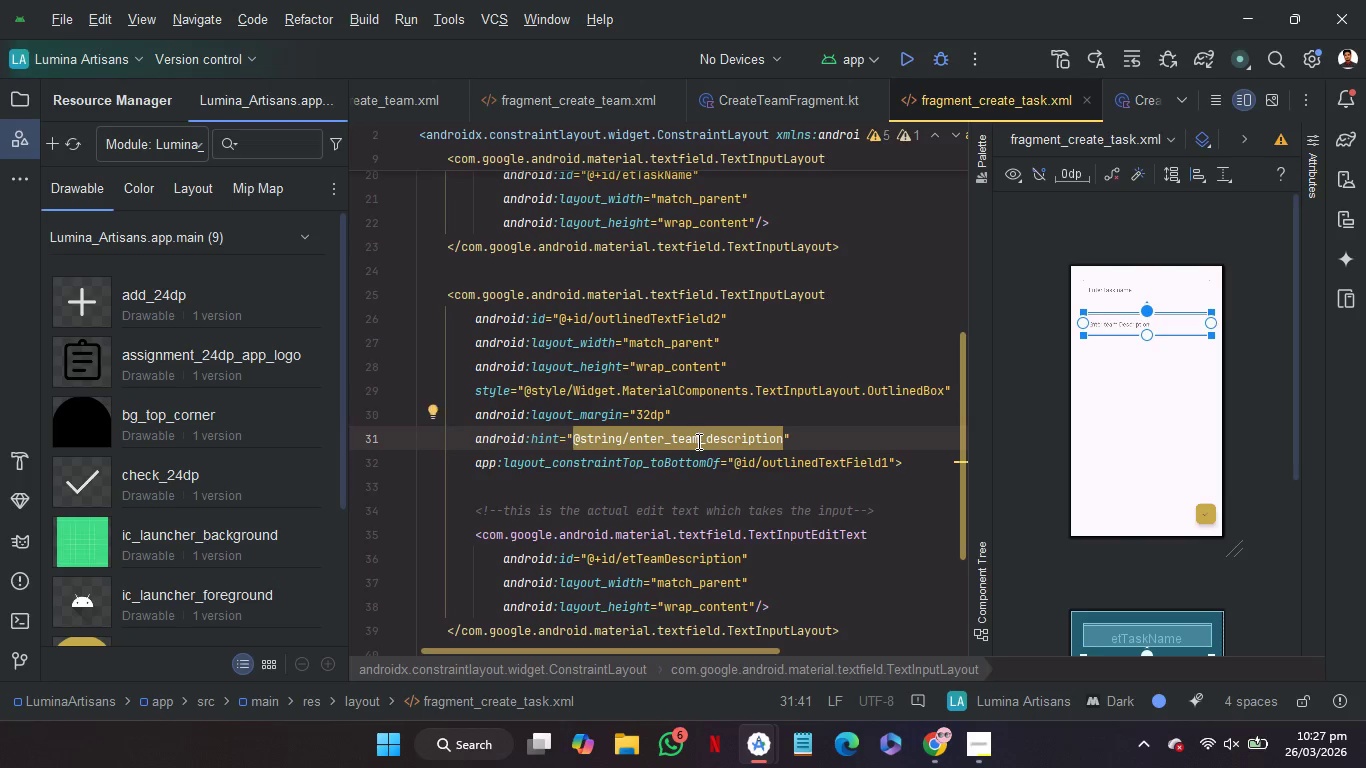 
key(Backspace)
key(Backspace)
key(Backspace)
type(ask)
 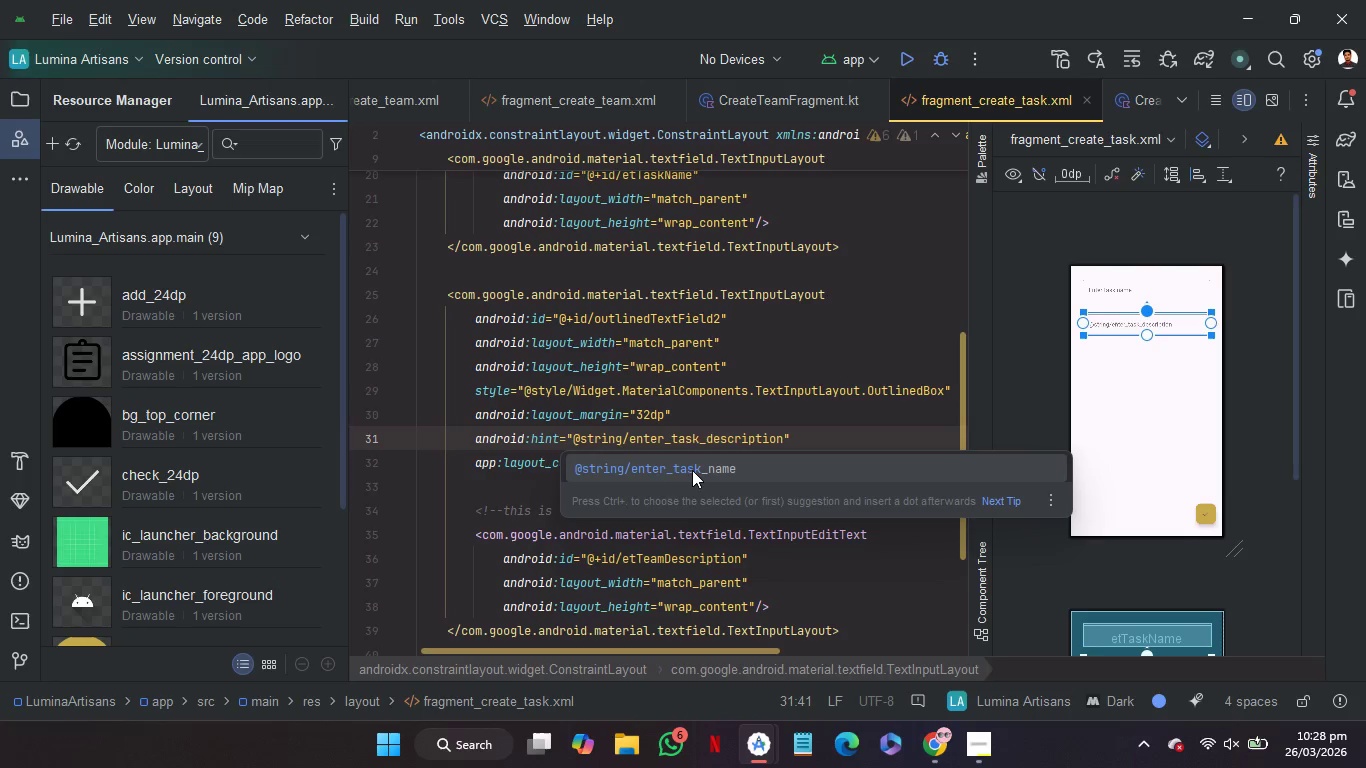 
wait(6.14)
 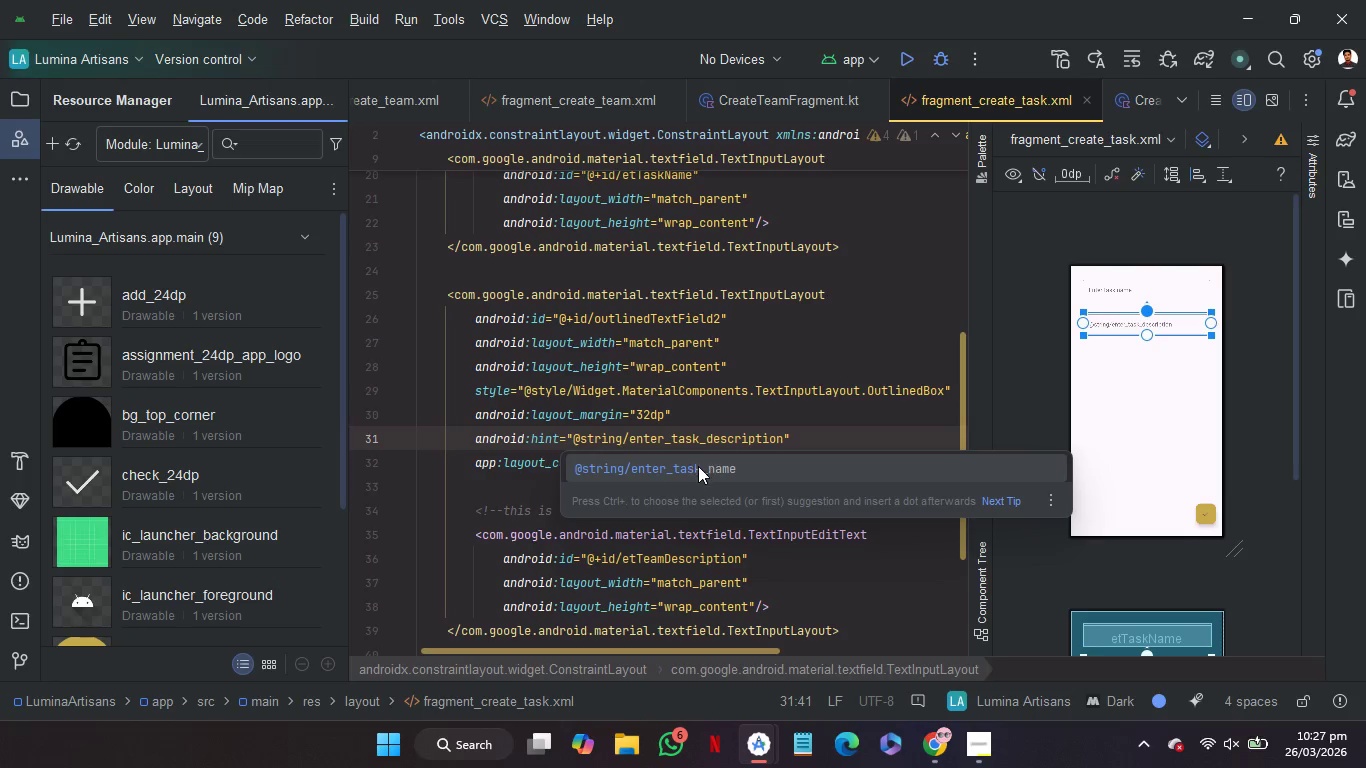 
left_click([522, 490])
 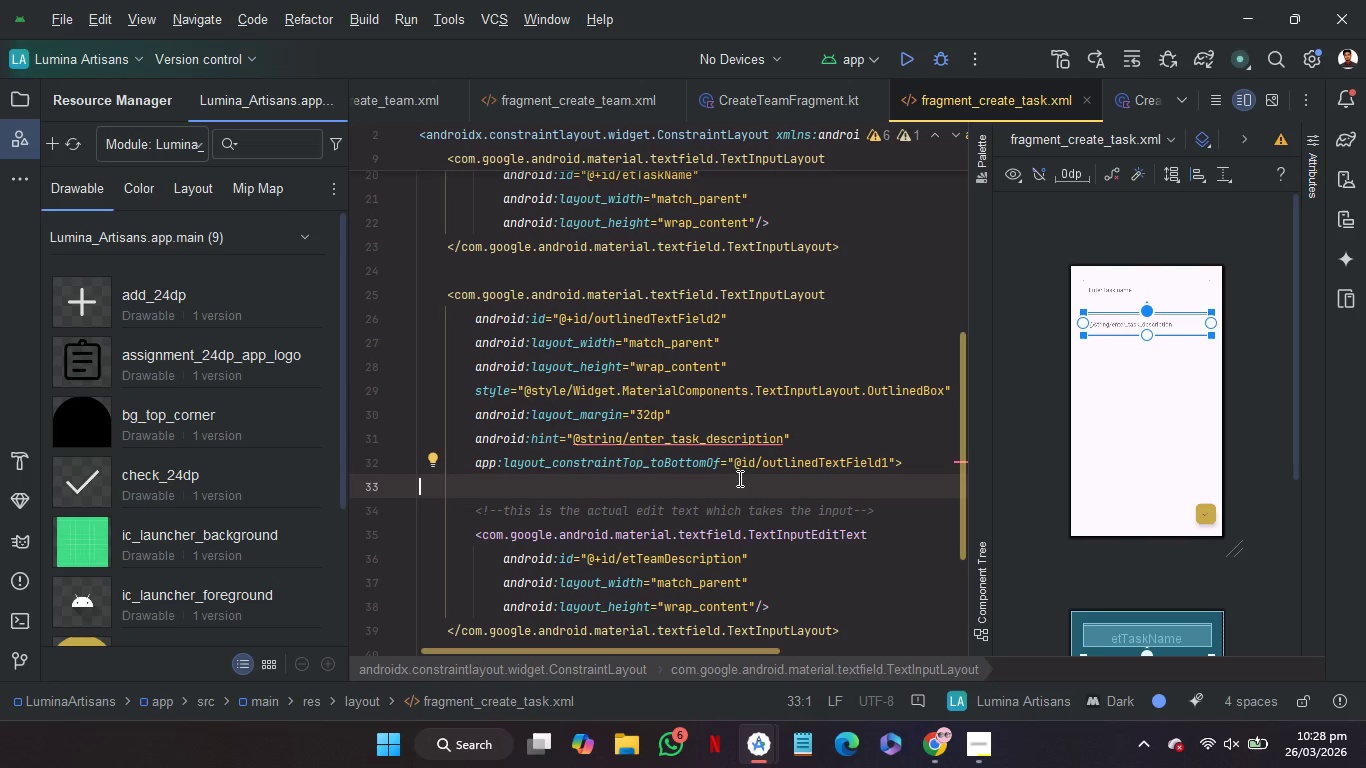 
hold_key(key=ControlRight, duration=1.25)
 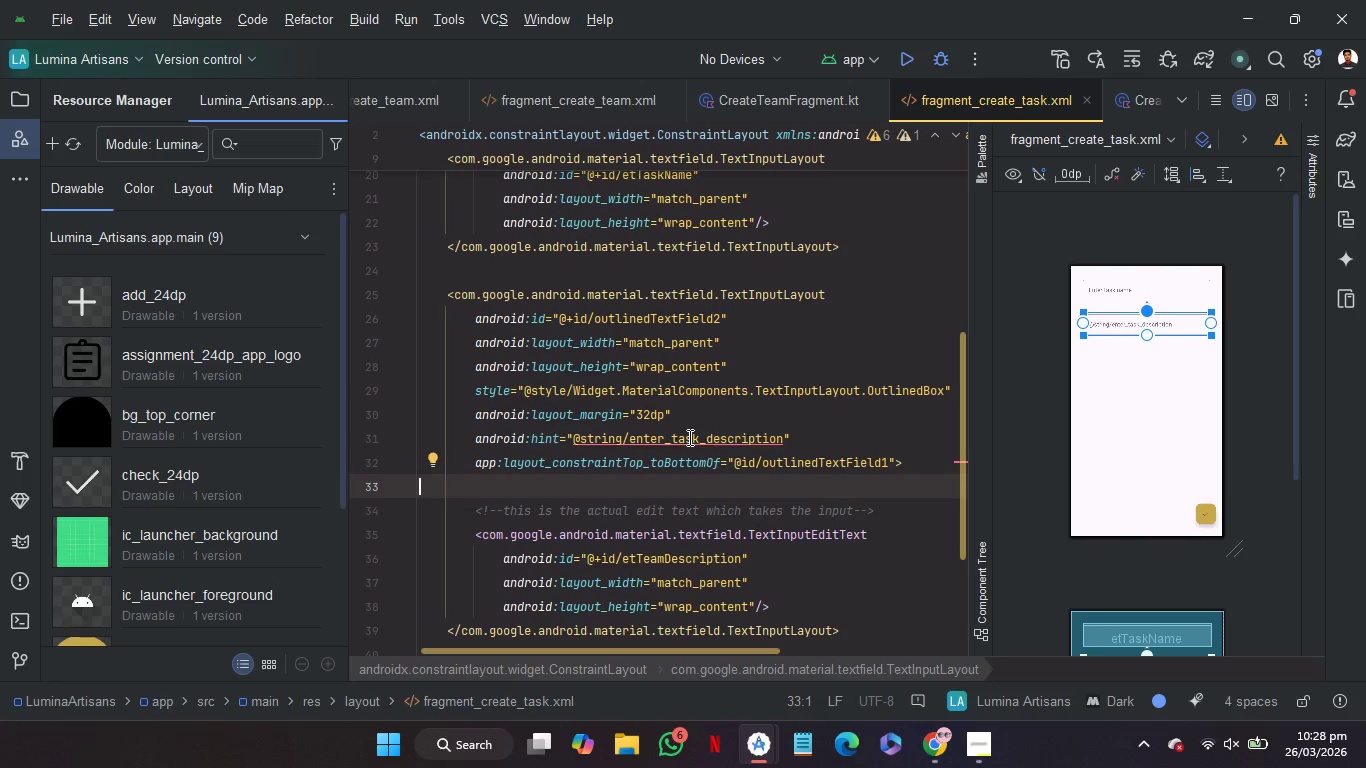 
wait(5.19)
 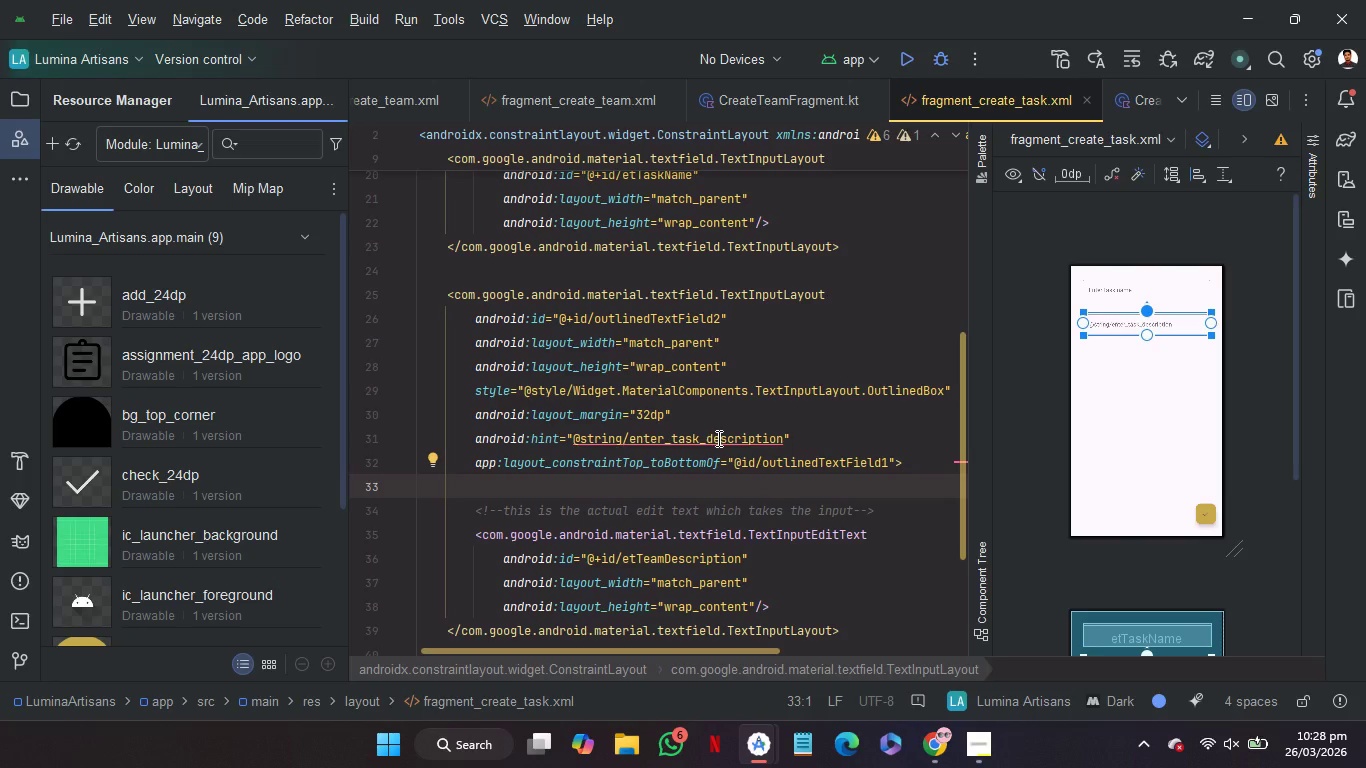 
left_click([744, 507])
 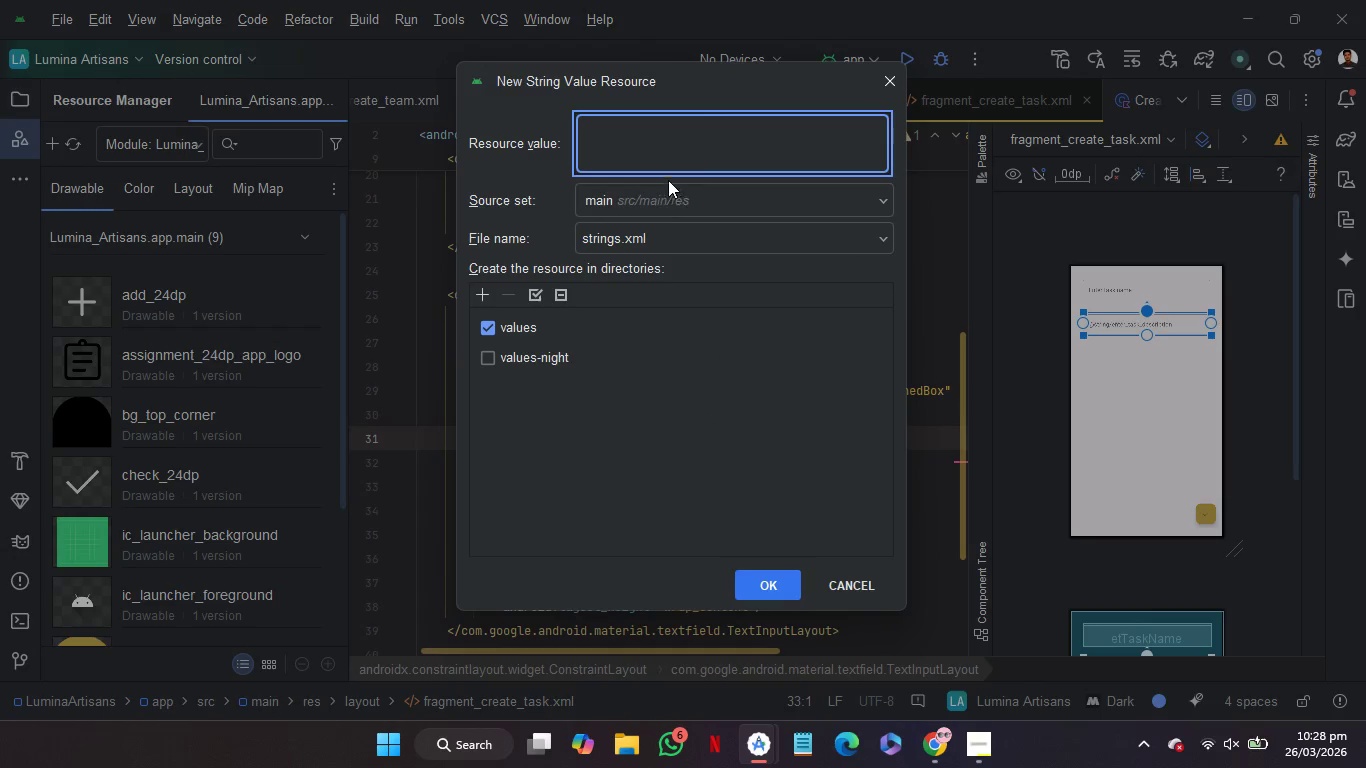 
key(Control+V)
 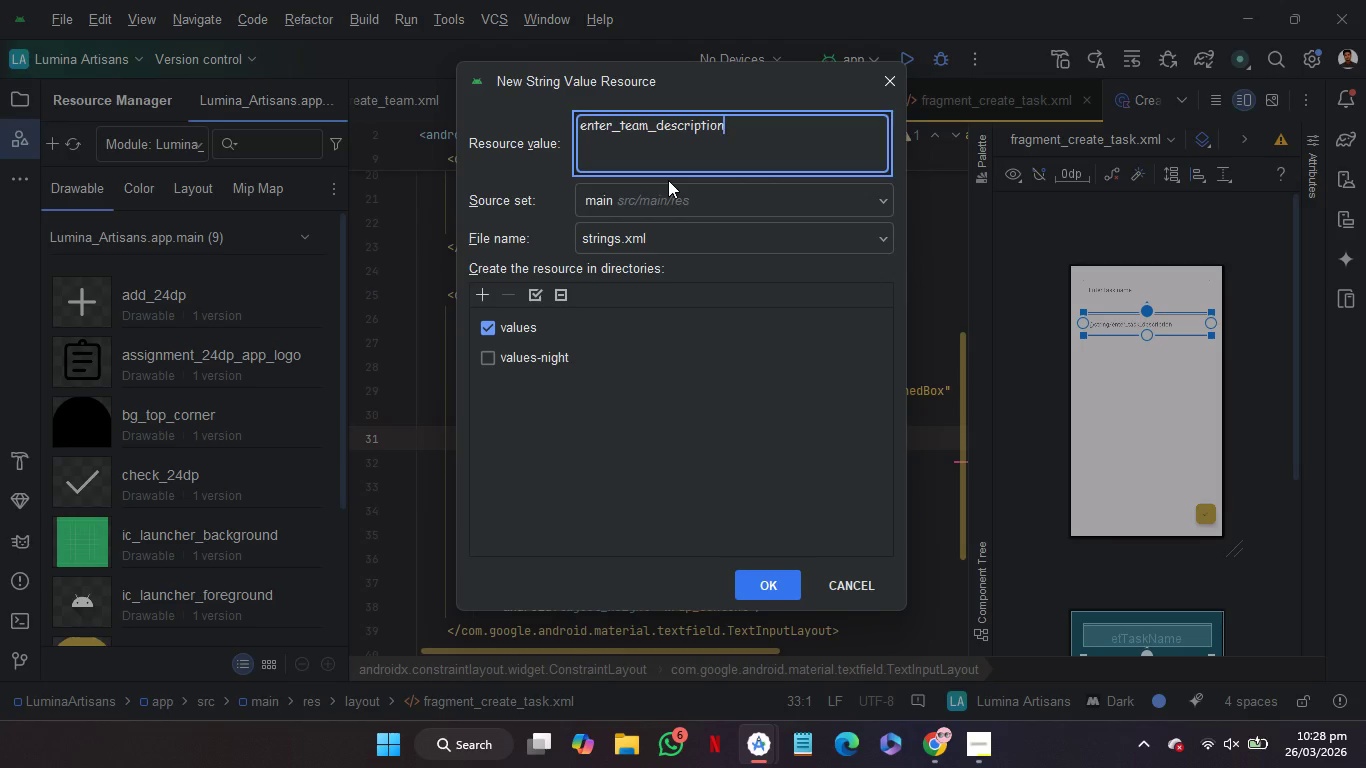 
hold_key(key=ArrowLeft, duration=0.83)
 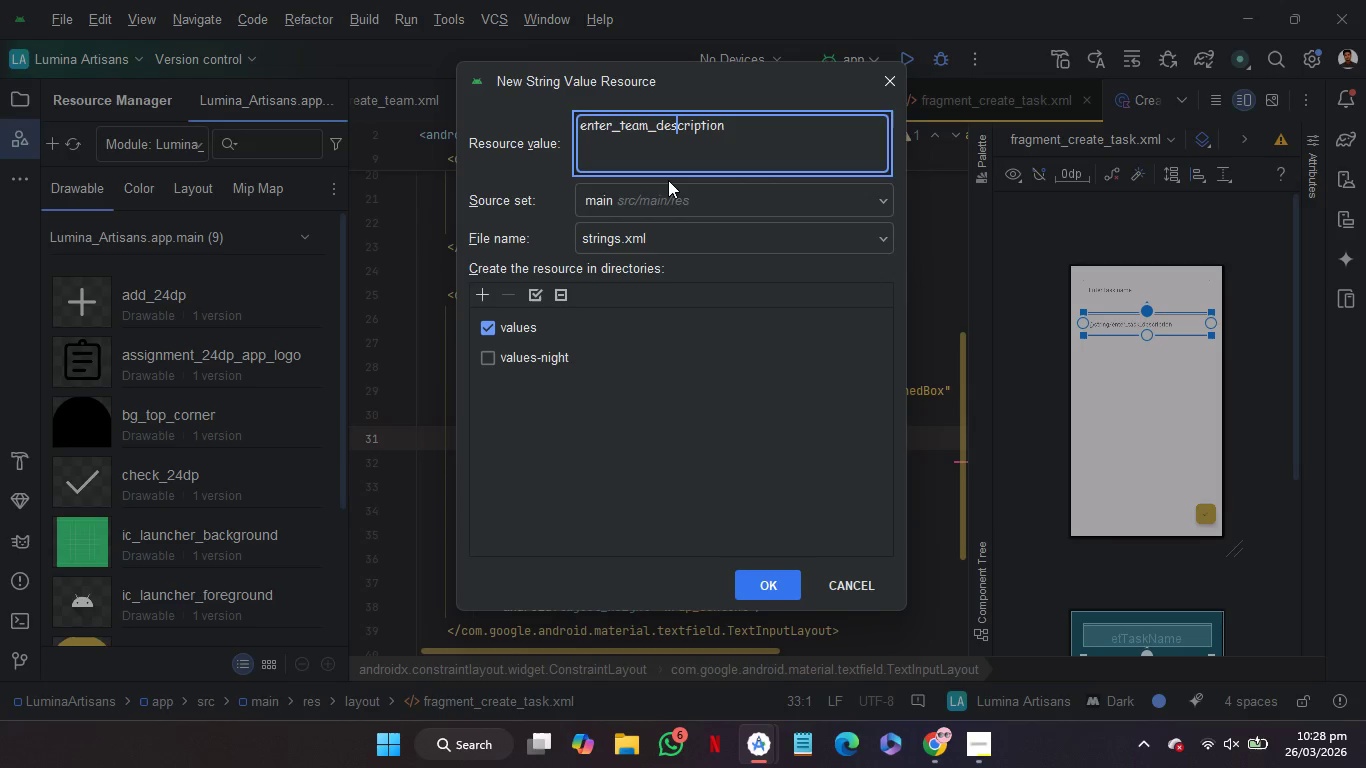 
key(ArrowLeft)
 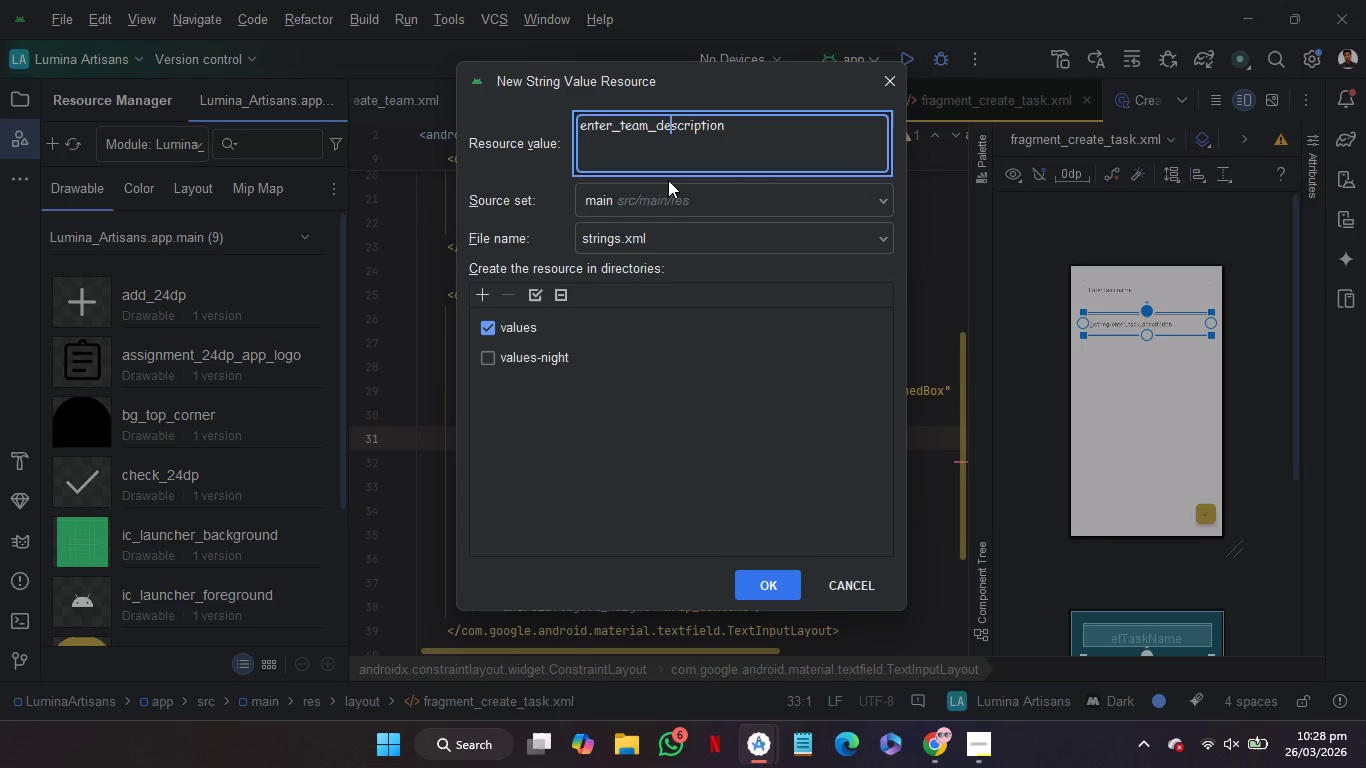 
key(ArrowLeft)
 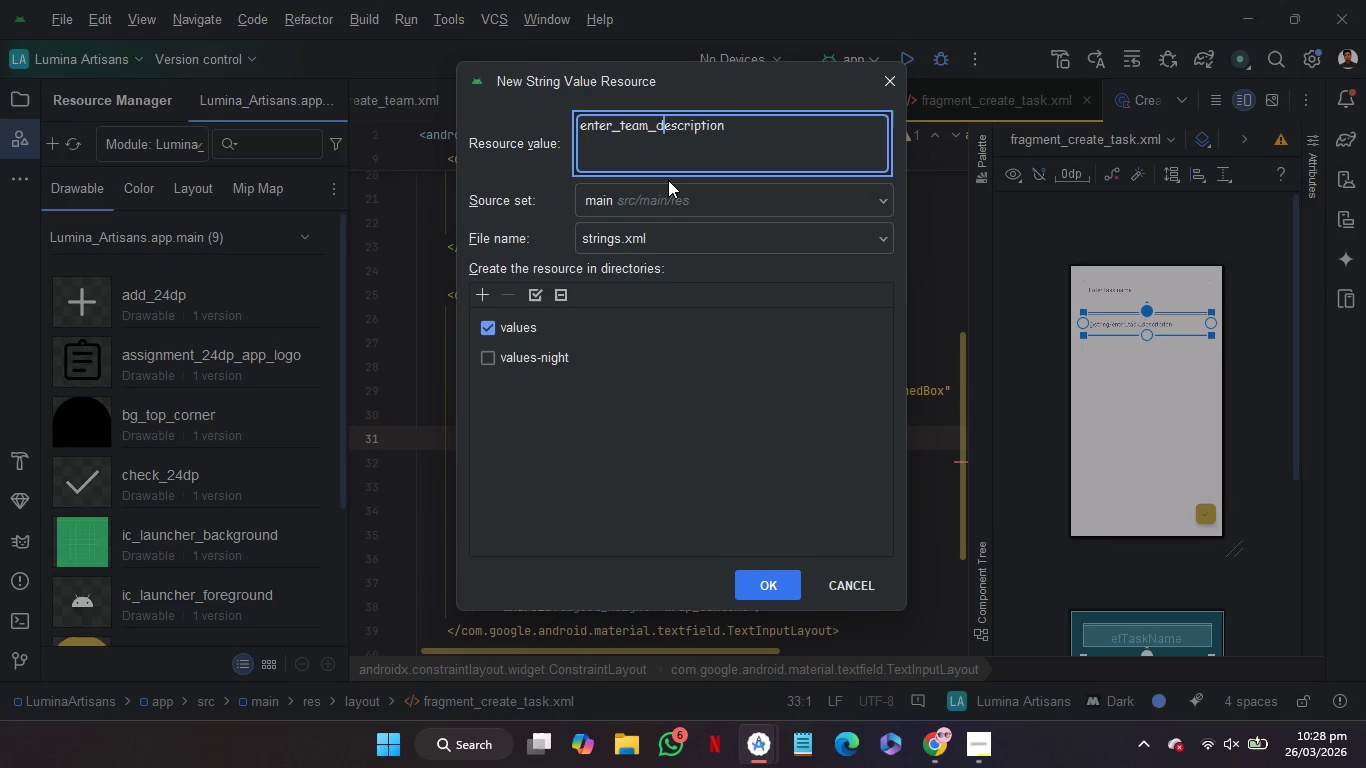 
key(ArrowLeft)
 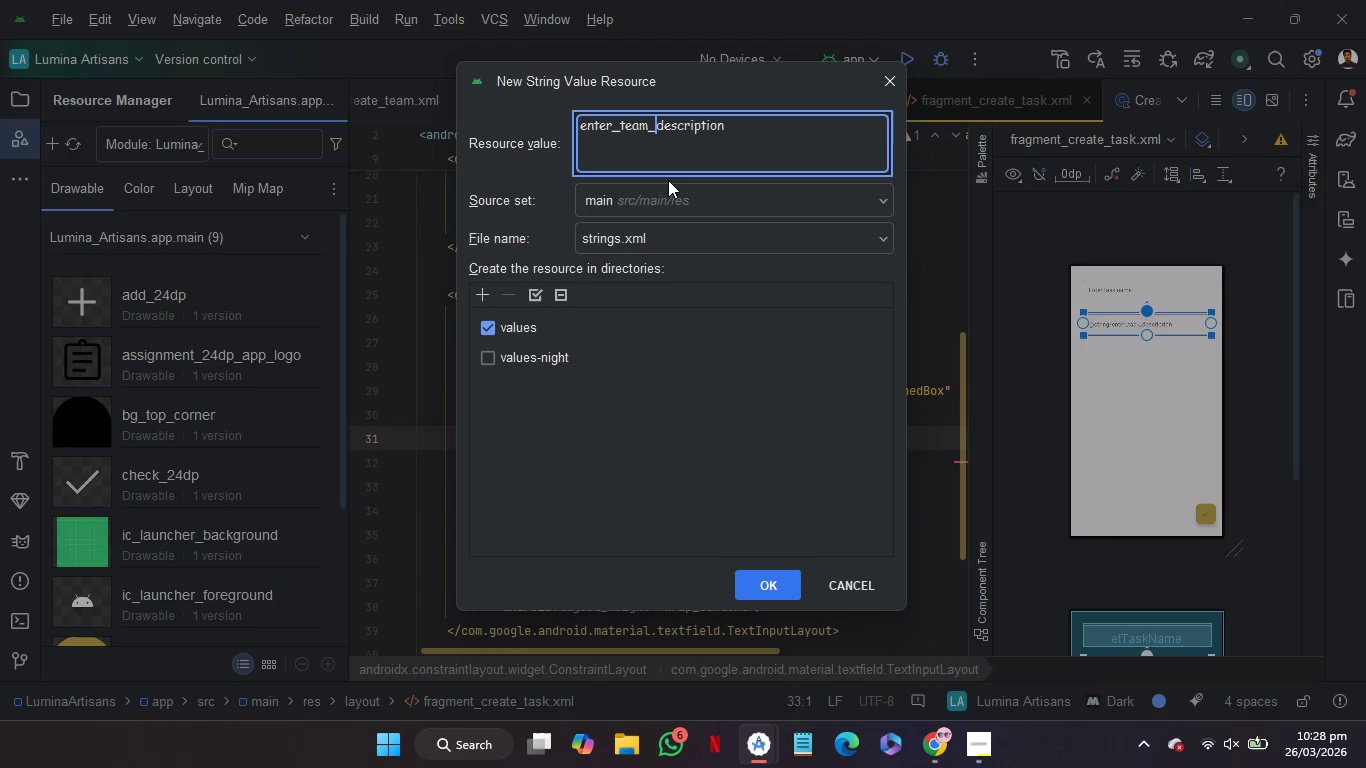 
key(ArrowLeft)
 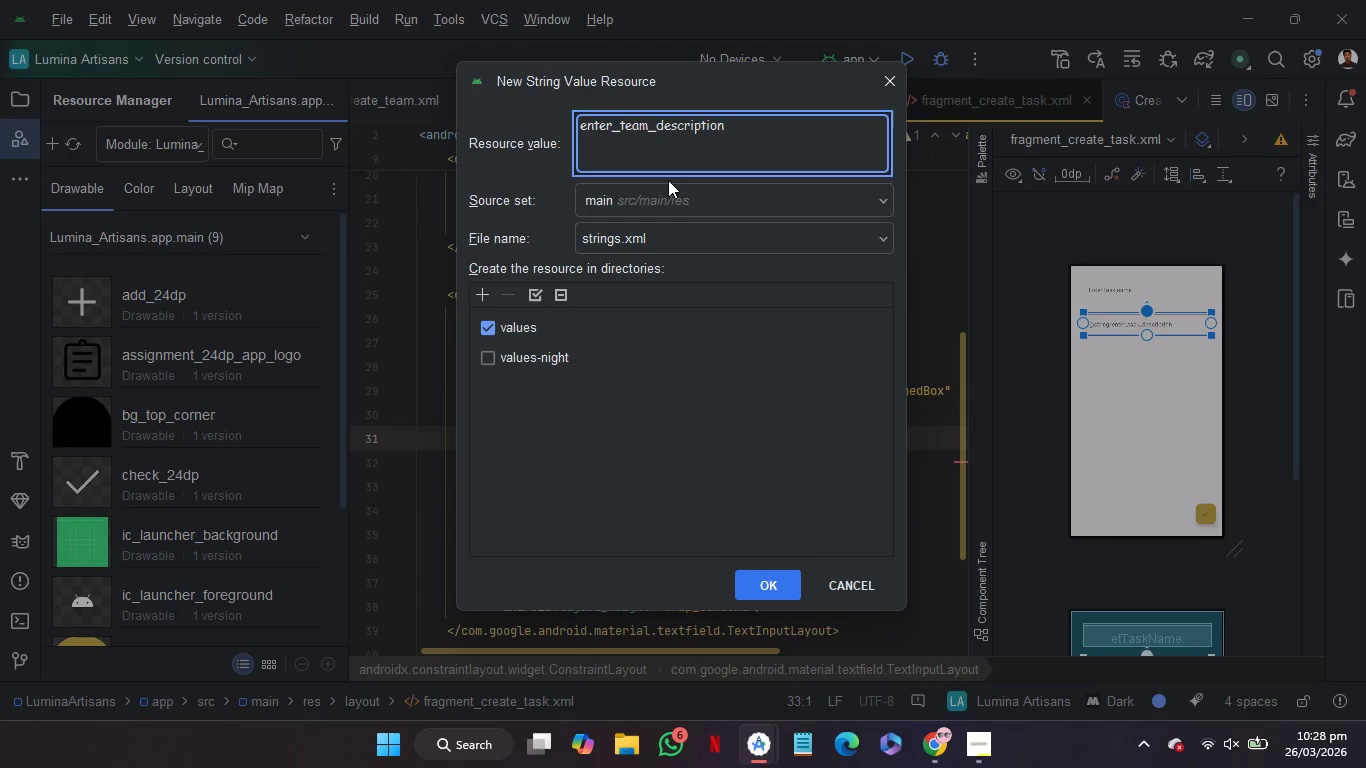 
key(Backspace)
key(Backspace)
key(Backspace)
key(Backspace)
type(ask )
 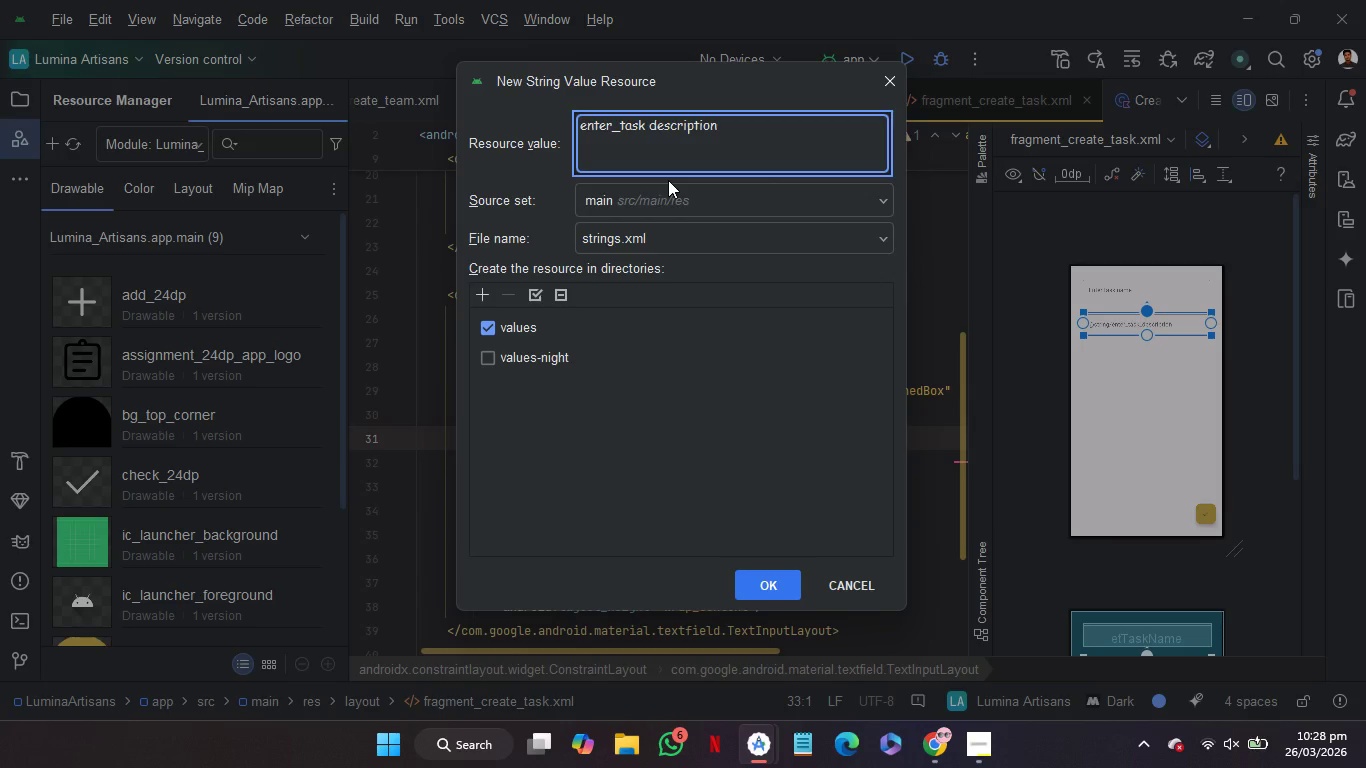 
key(ArrowLeft)
 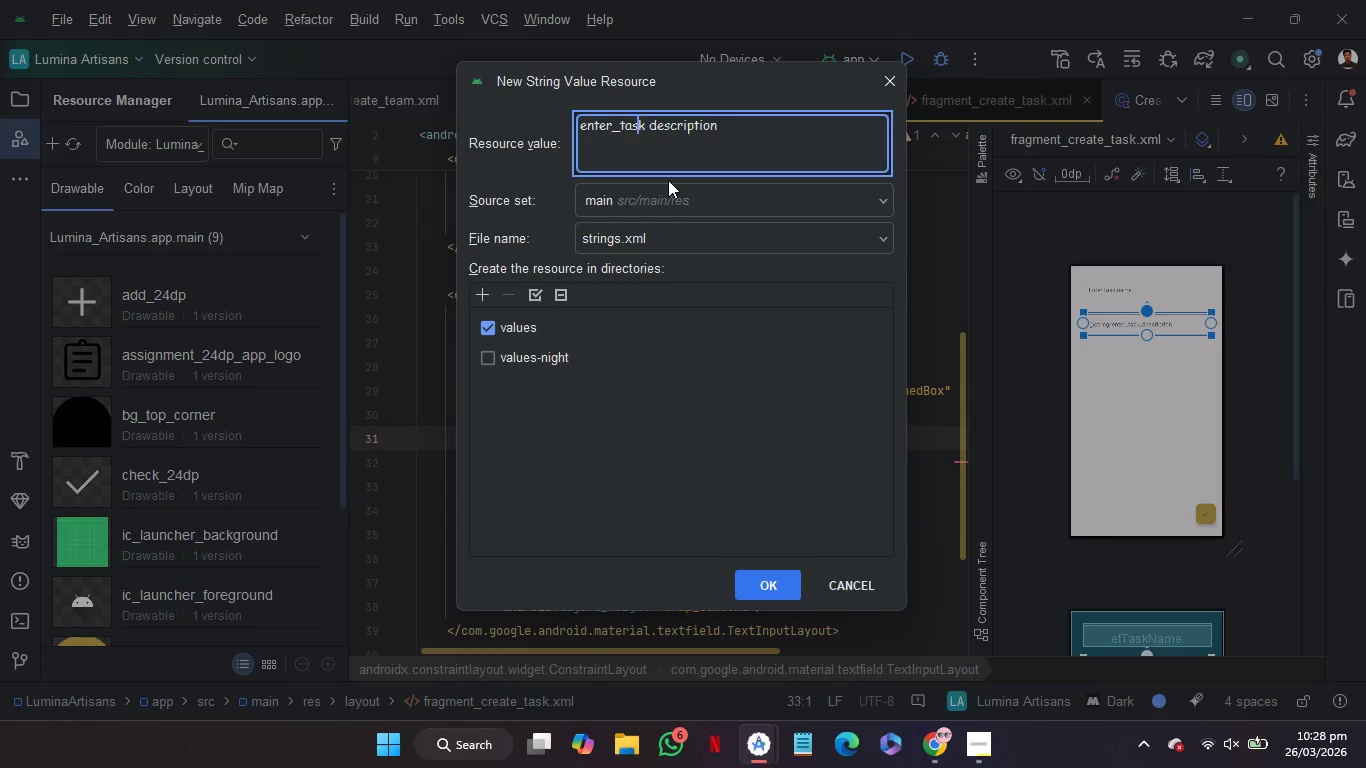 
key(ArrowLeft)
 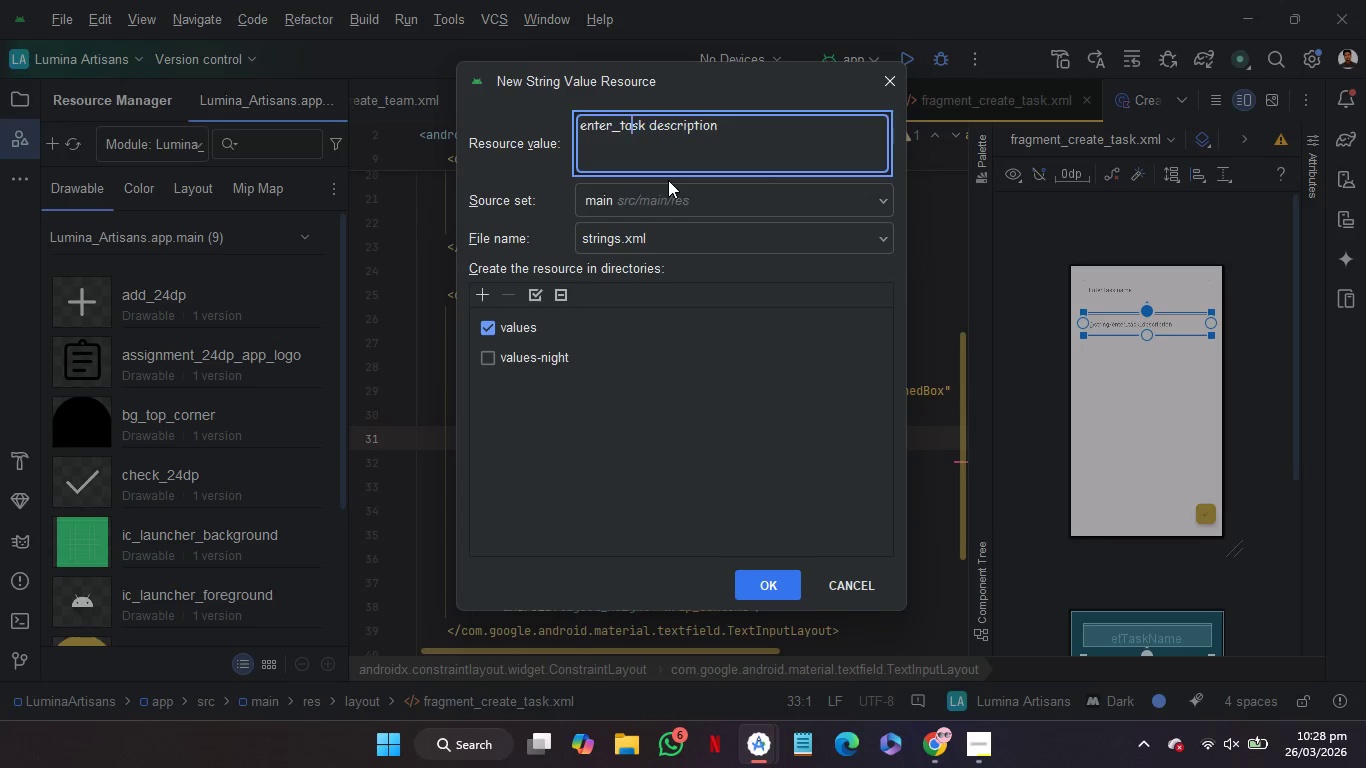 
key(ArrowLeft)
 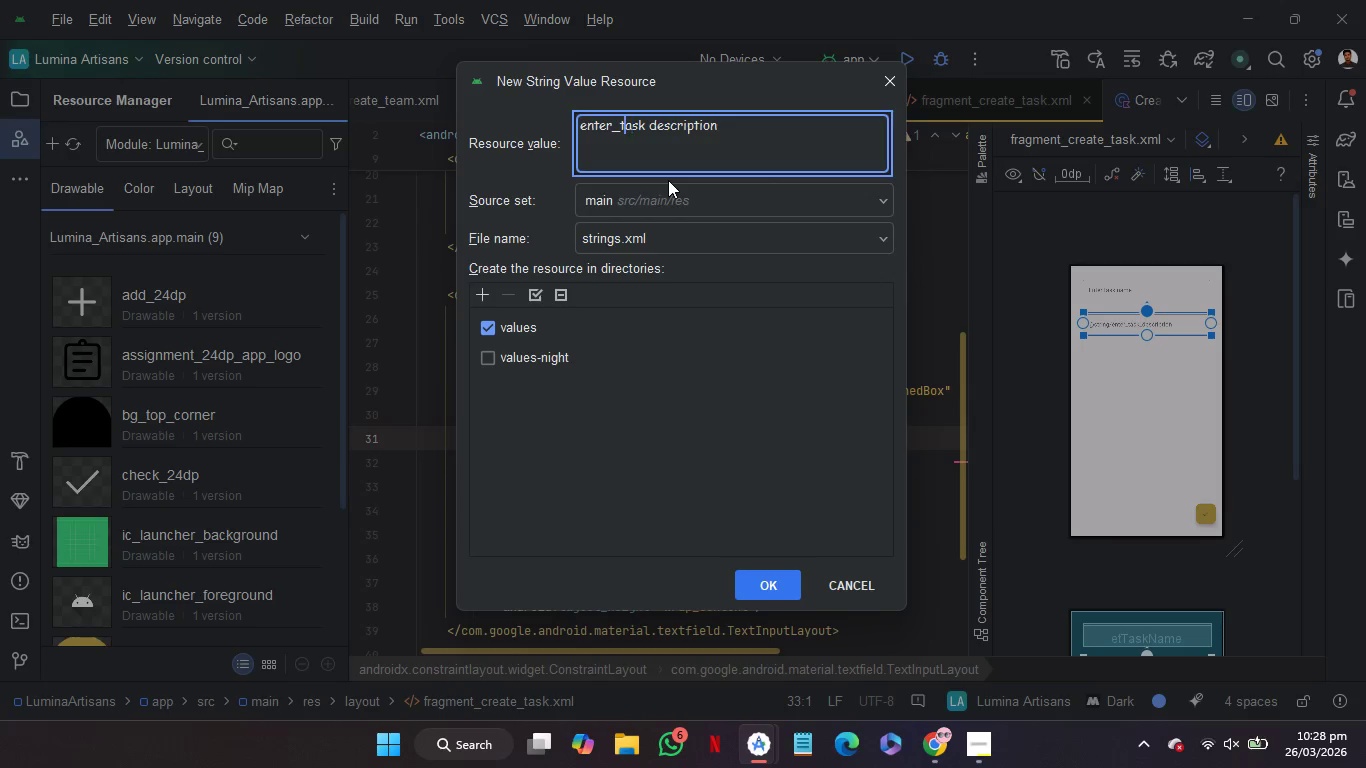 
key(ArrowLeft)
 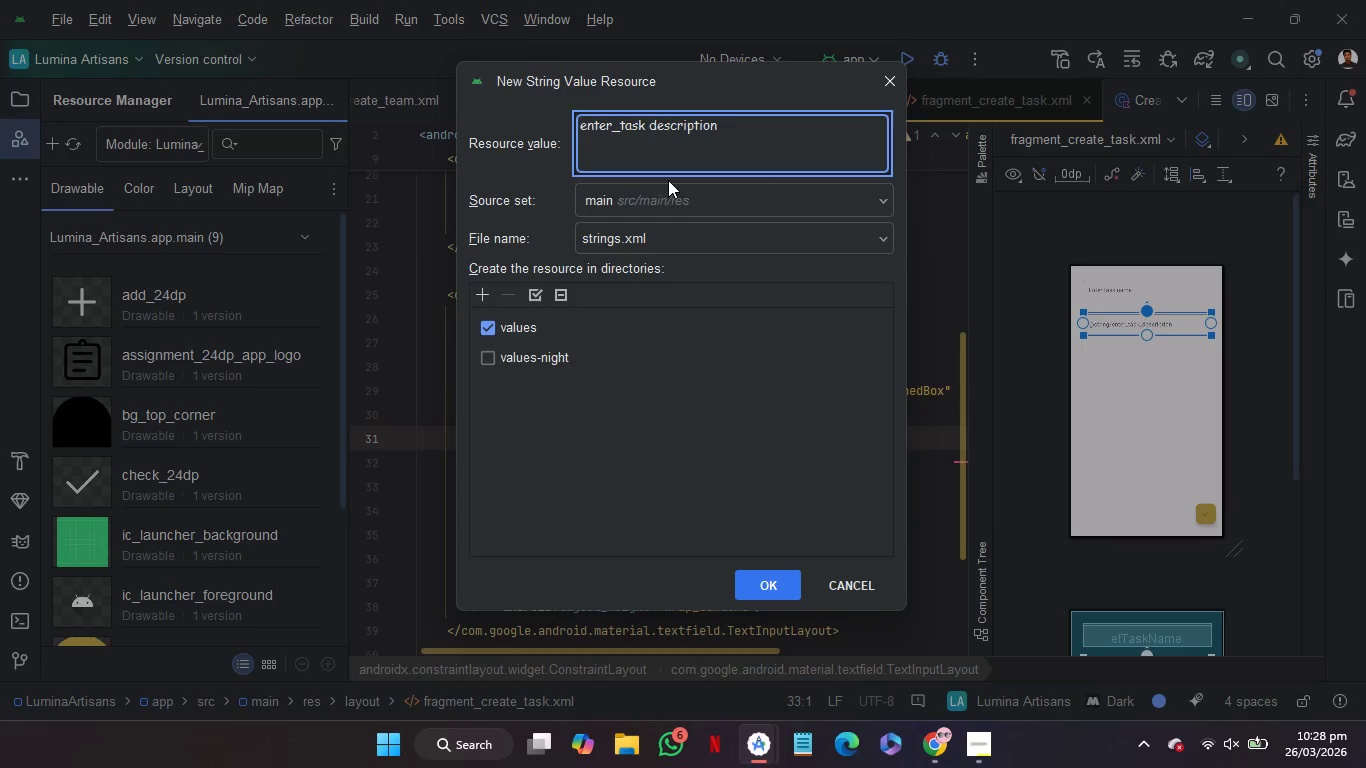 
key(ArrowLeft)
 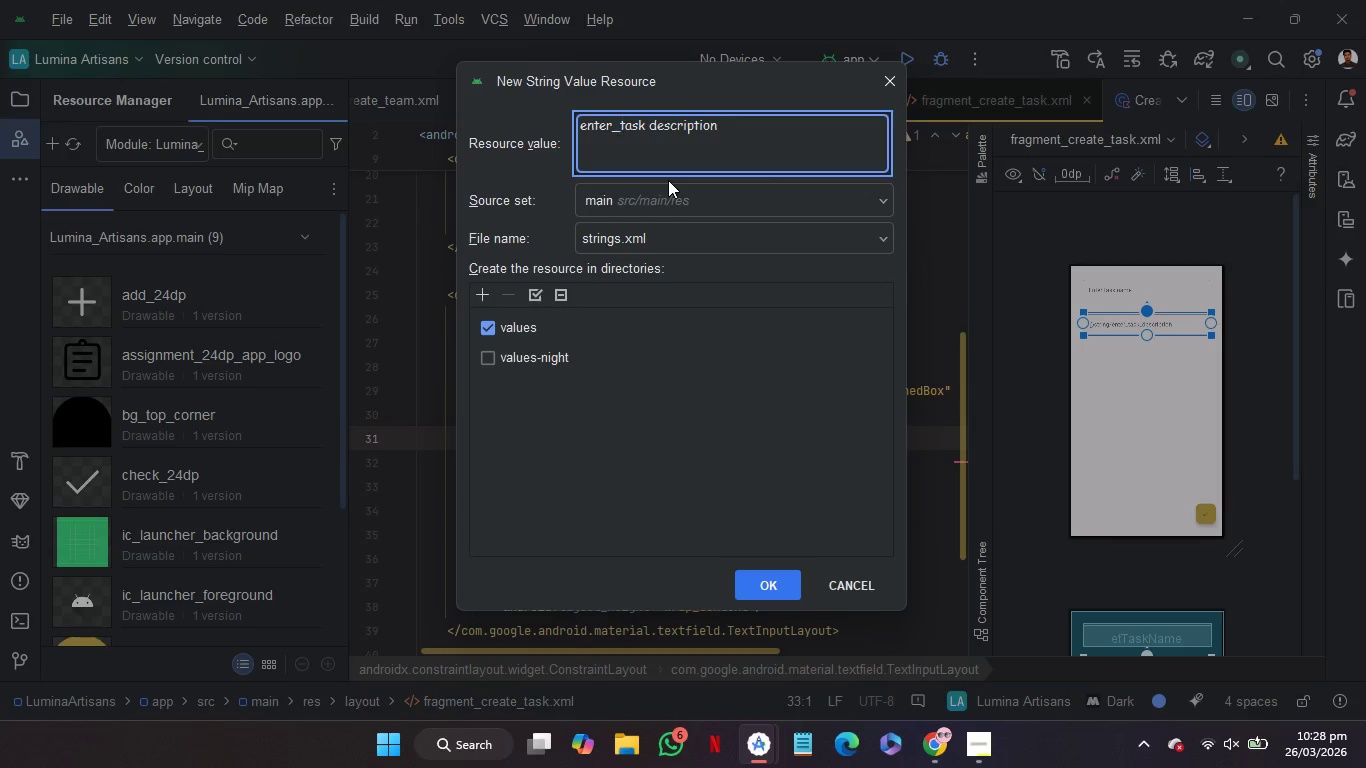 
hold_key(key=Backspace, duration=0.33)
 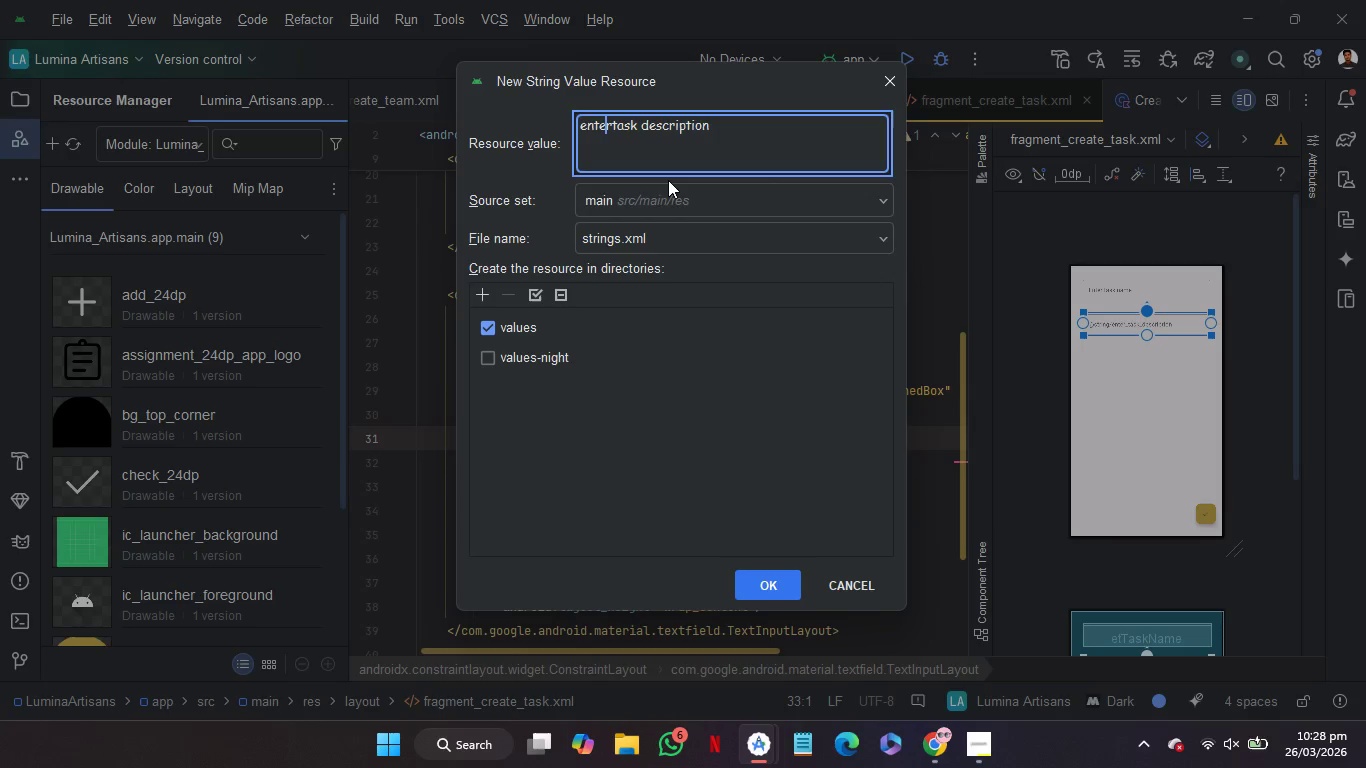 
hold_key(key=ArrowLeft, duration=0.44)
 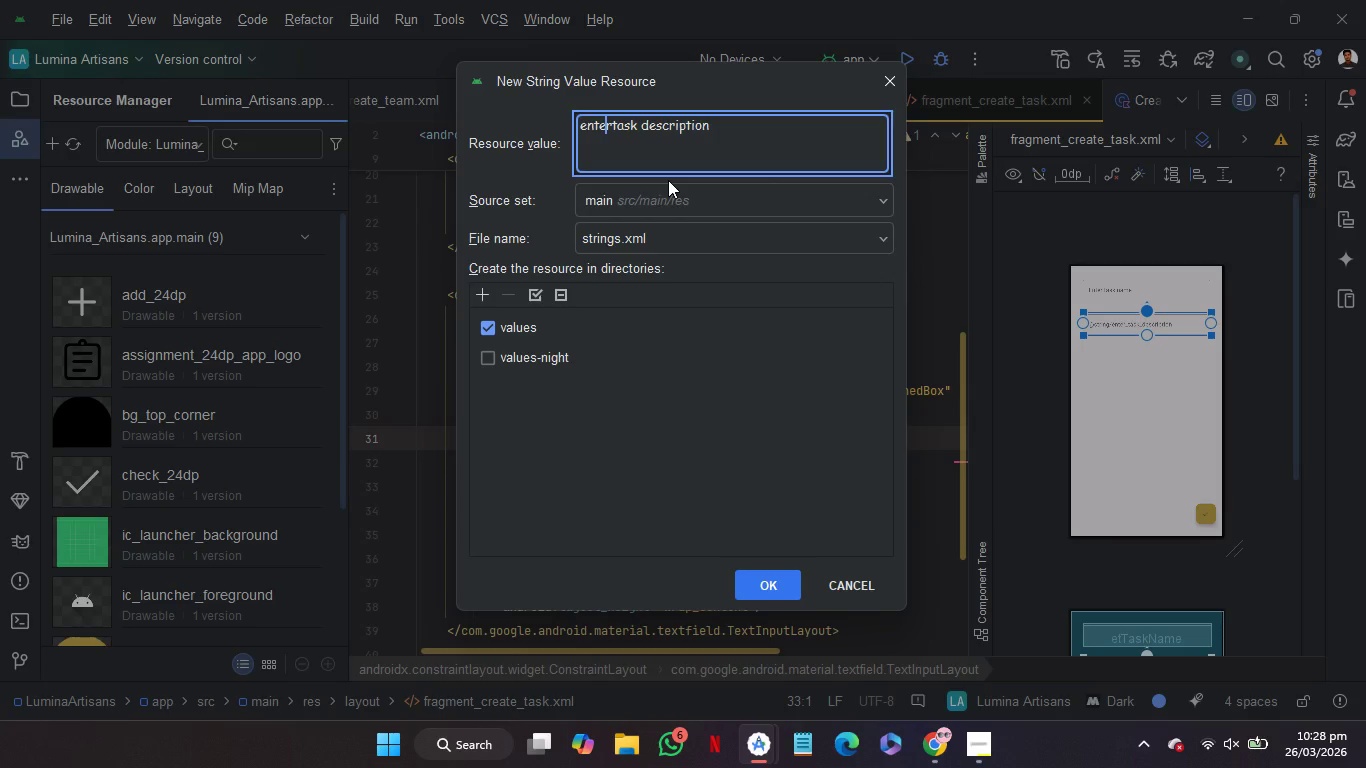 
key(ArrowRight)
 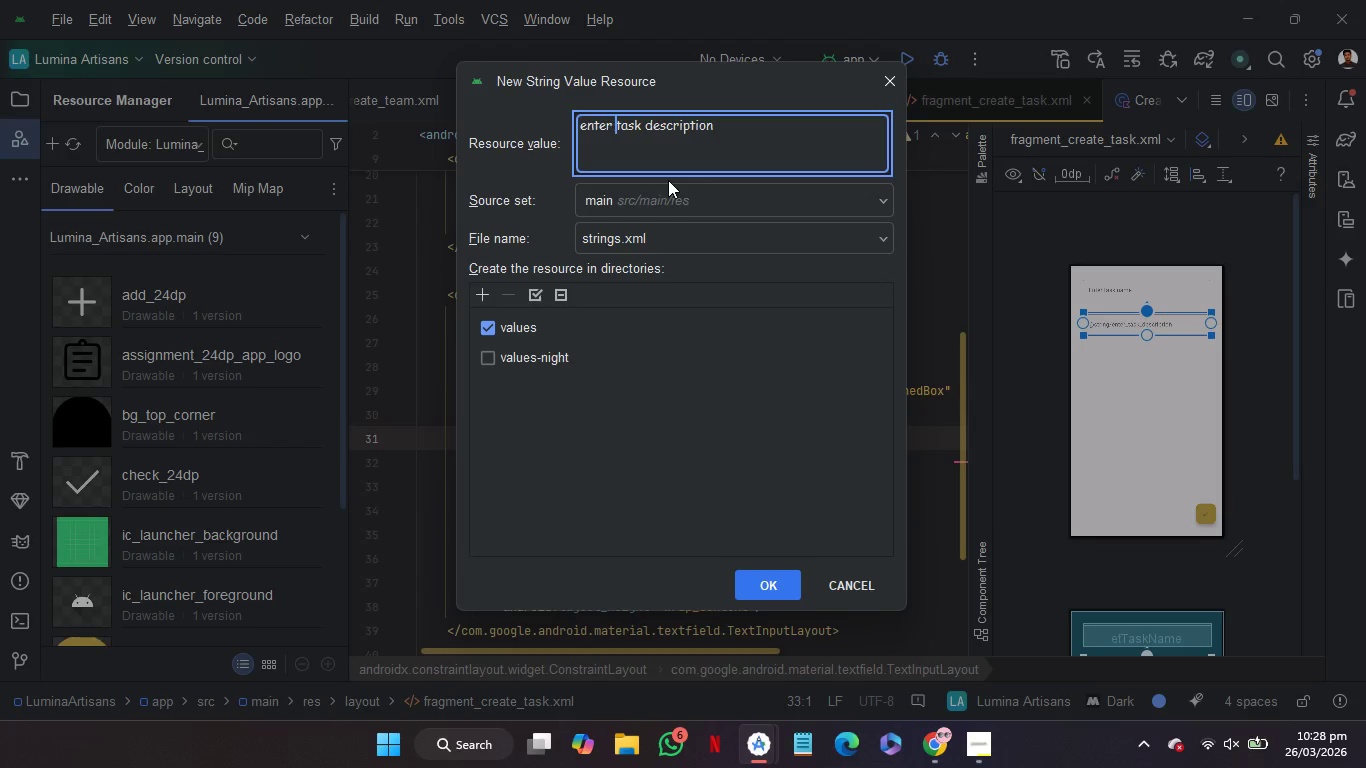 
key(Space)
 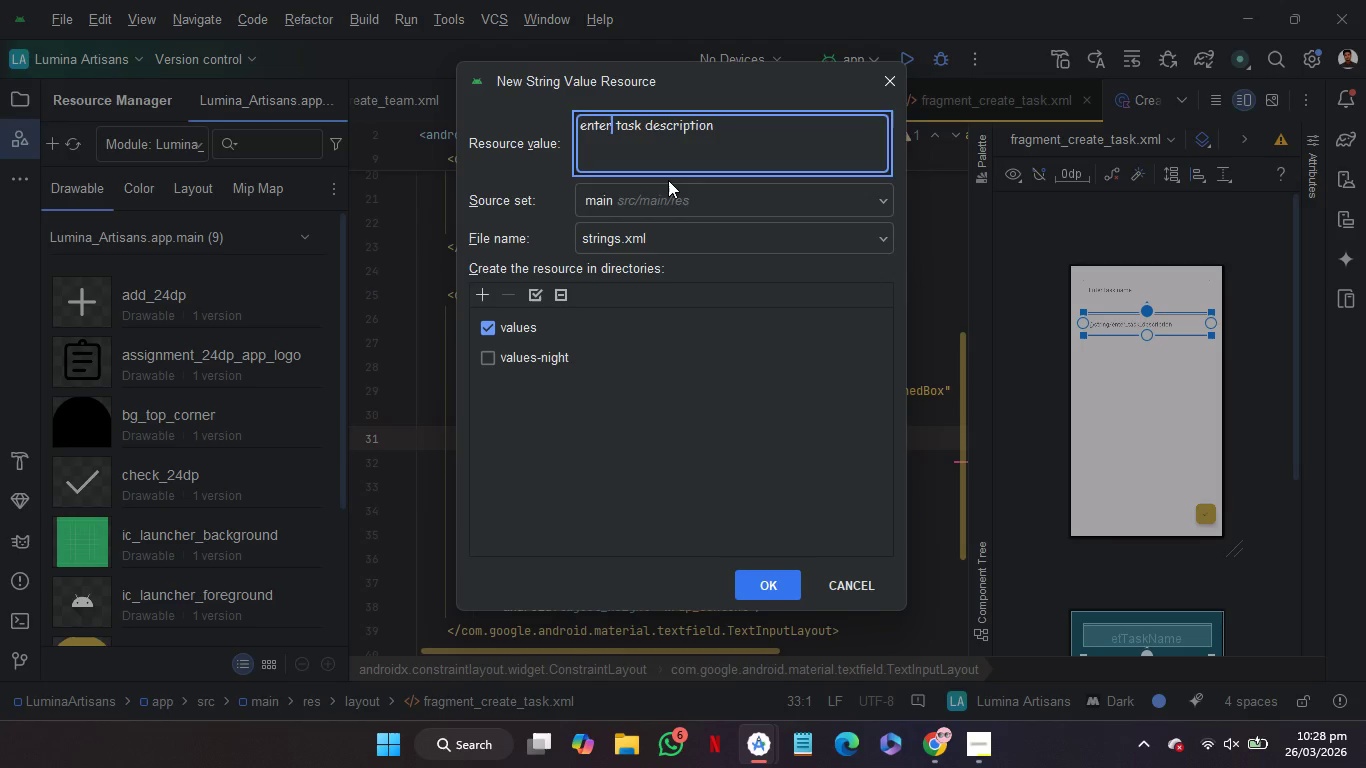 
hold_key(key=ArrowLeft, duration=0.86)
 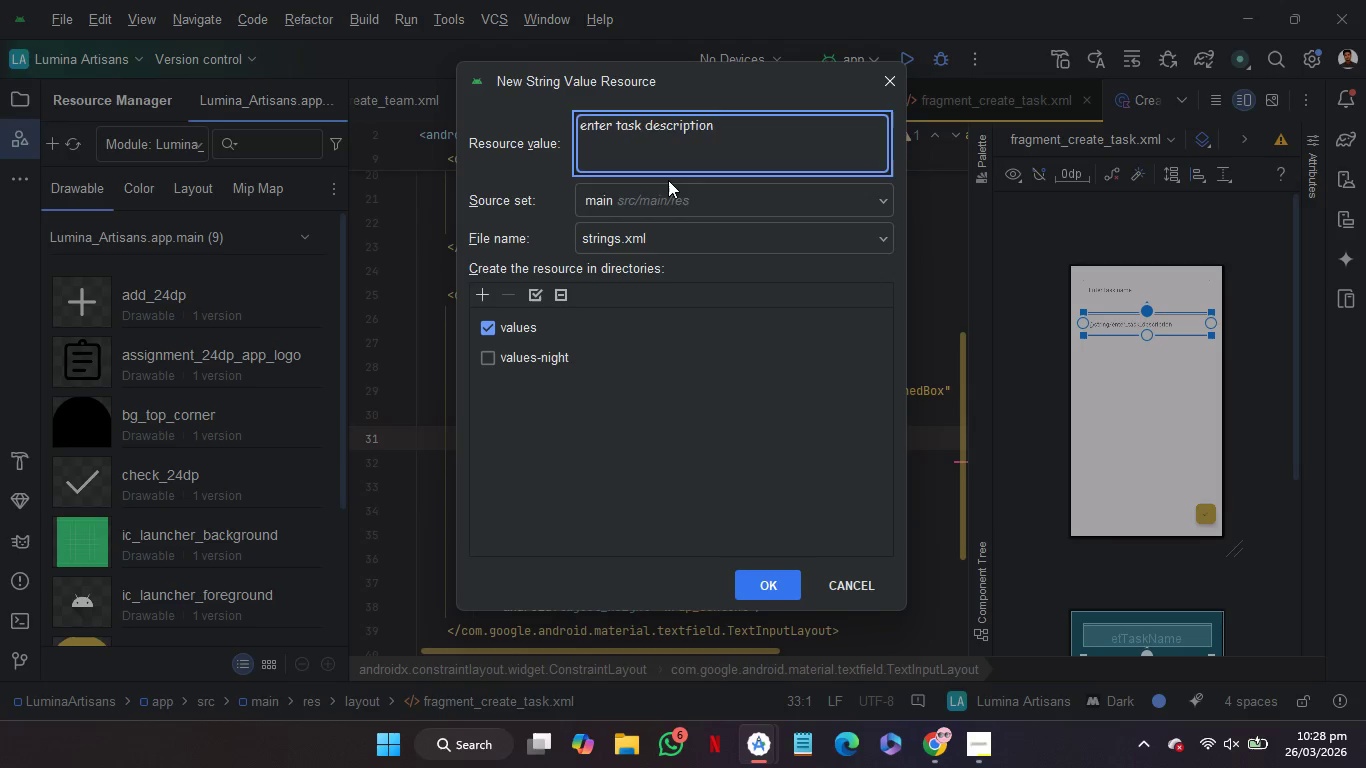 
key(ArrowRight)
 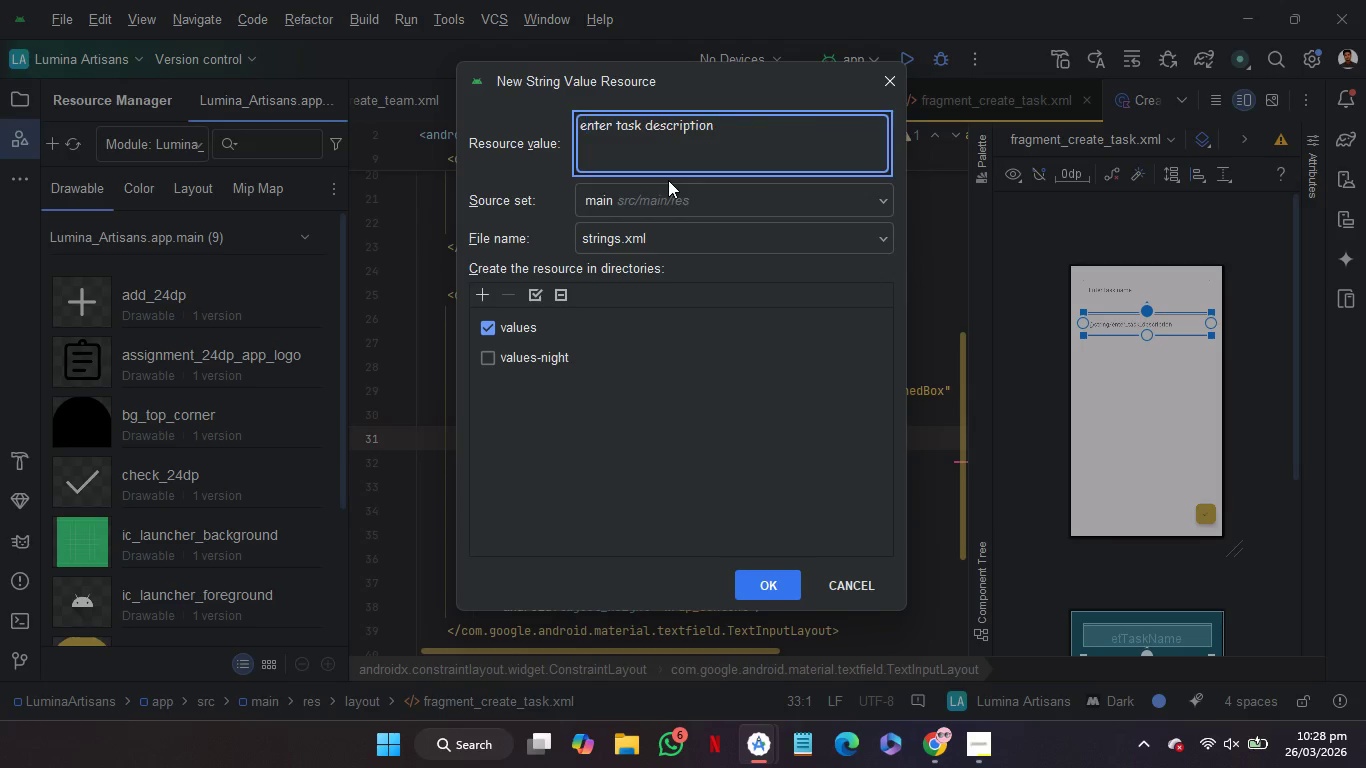 
key(Backspace)
 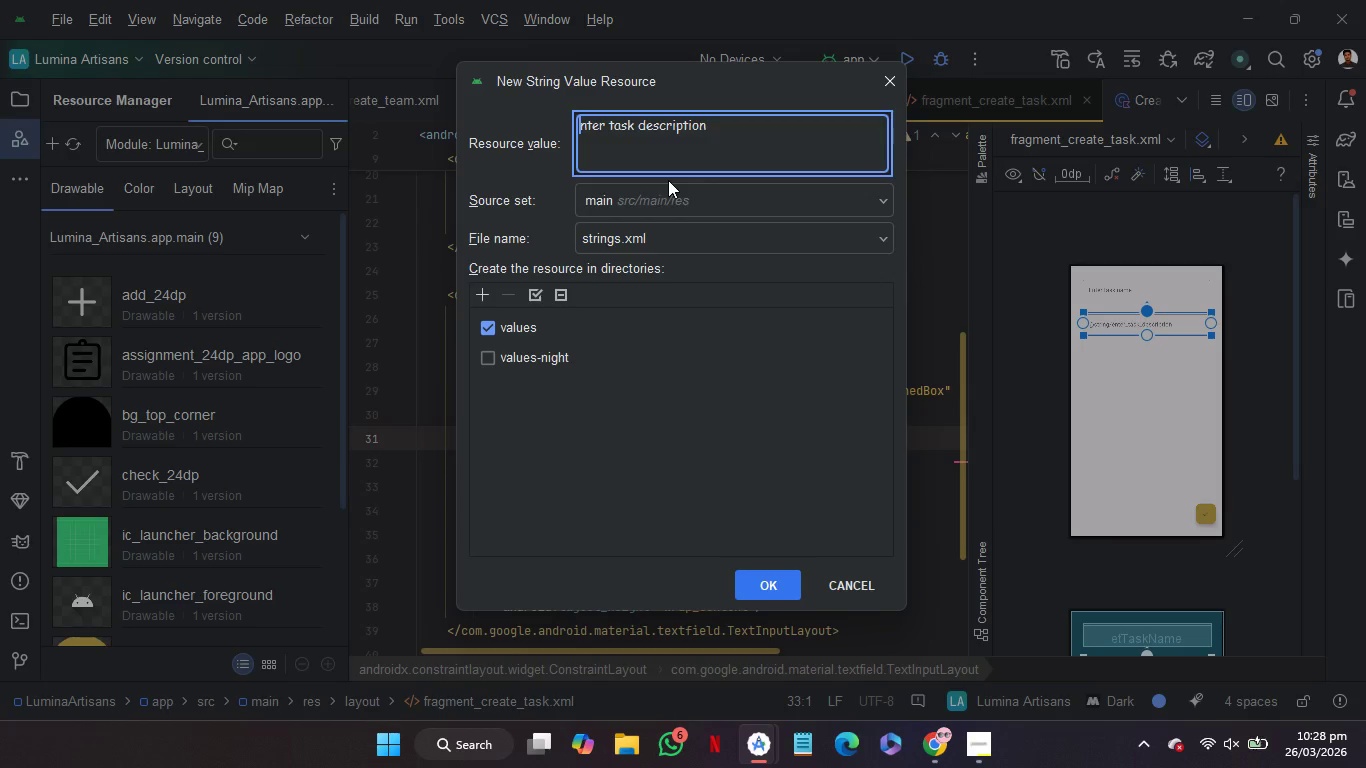 
key(Shift+E)
 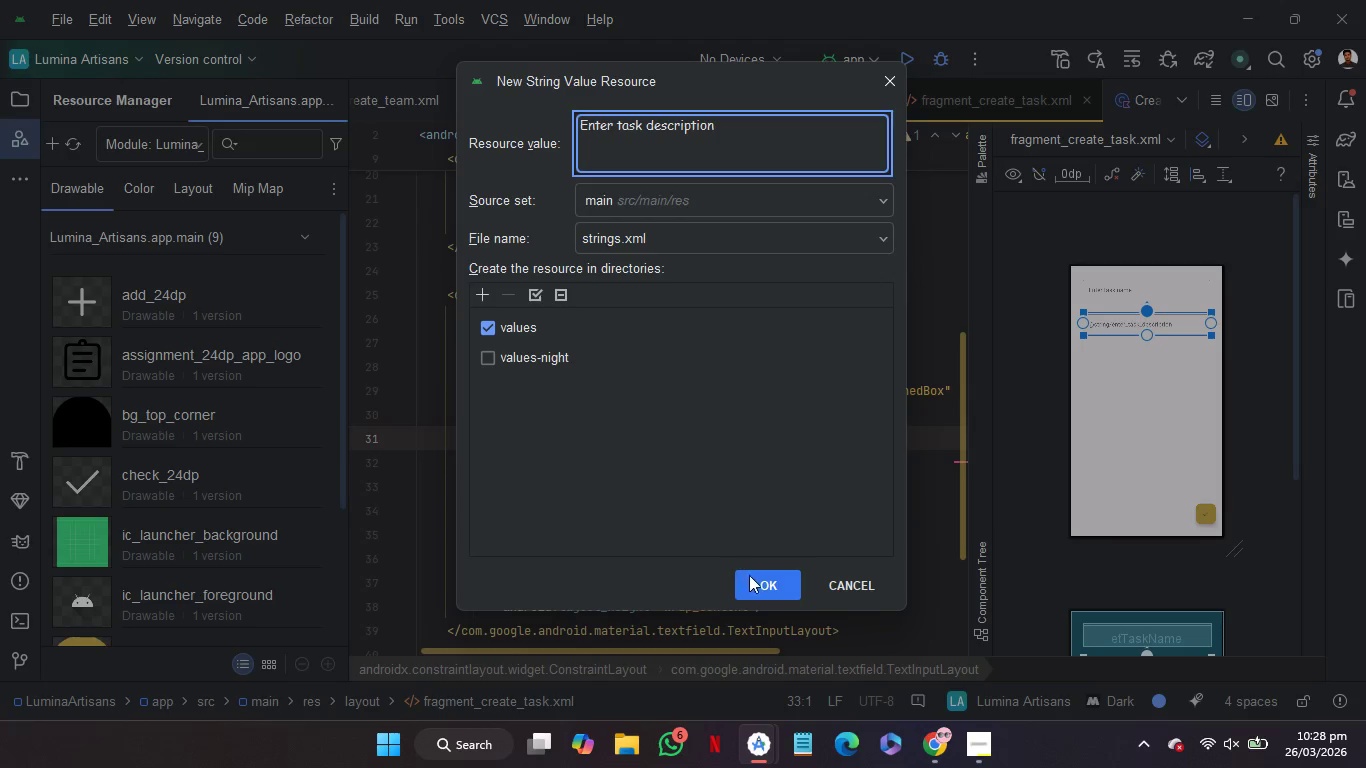 
left_click([754, 580])
 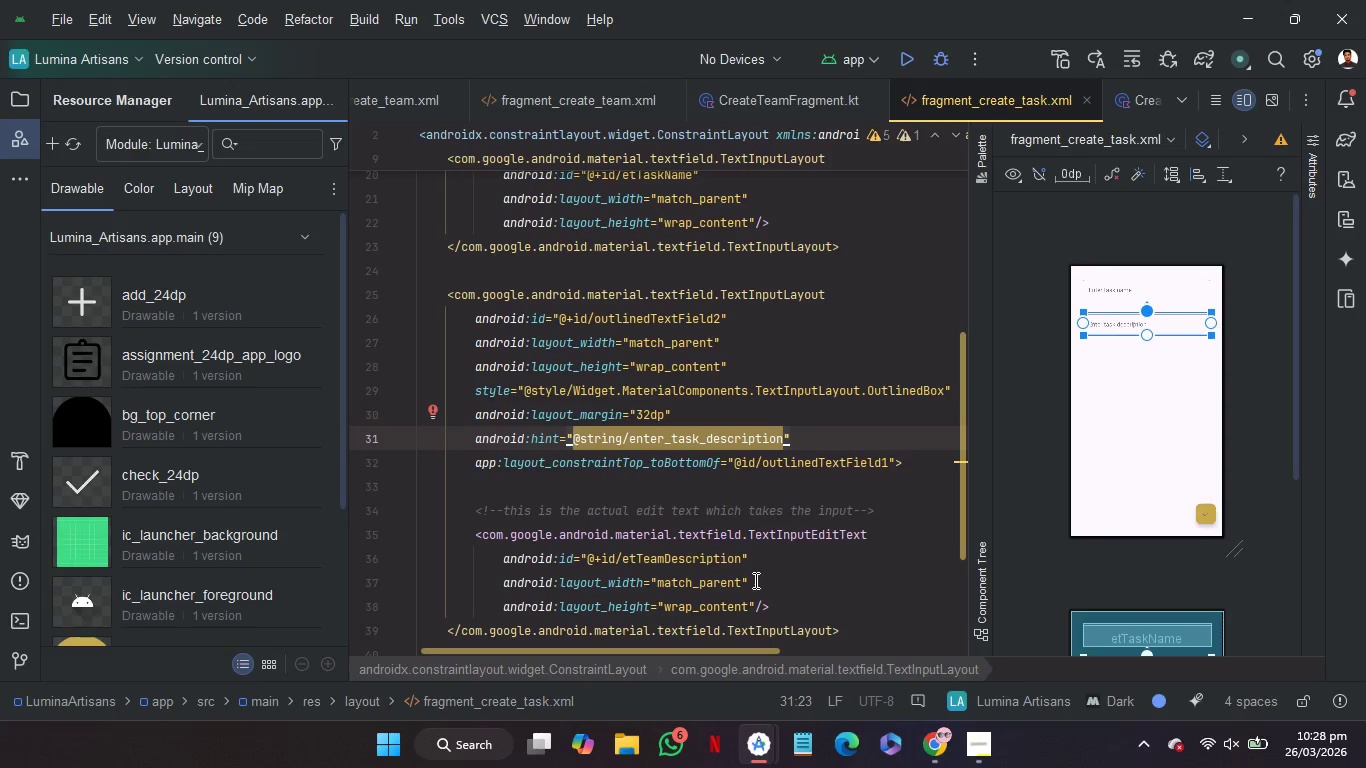 
scroll: coordinate [823, 520], scroll_direction: down, amount: 24.0
 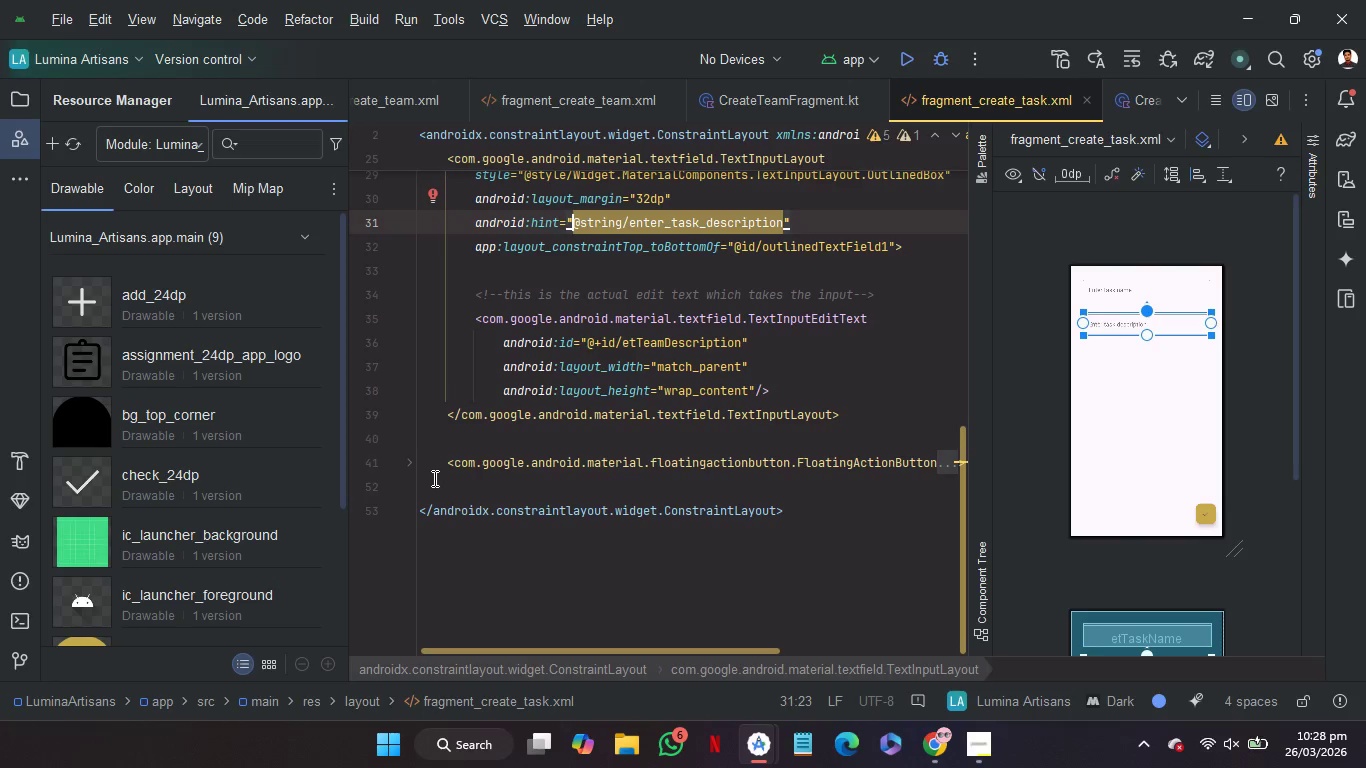 
left_click([448, 487])
 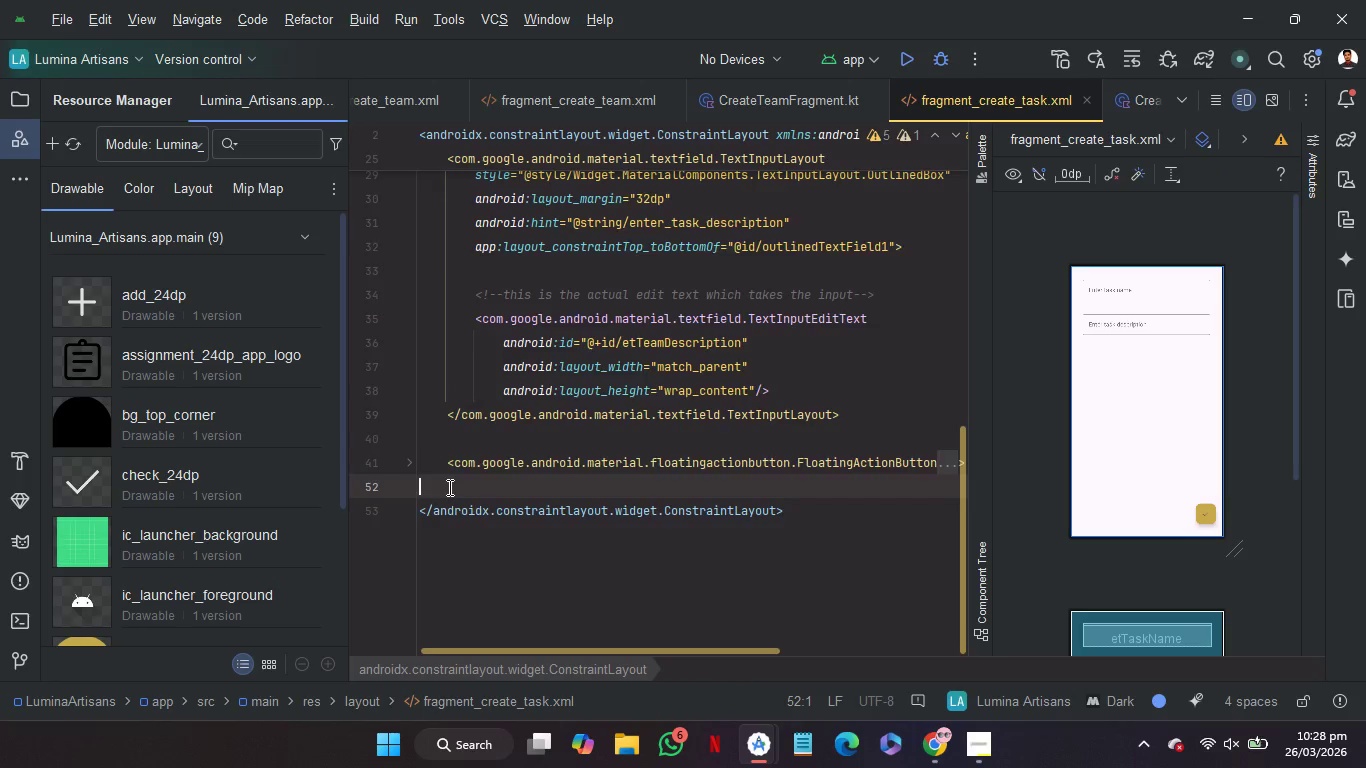 
key(Backspace)
 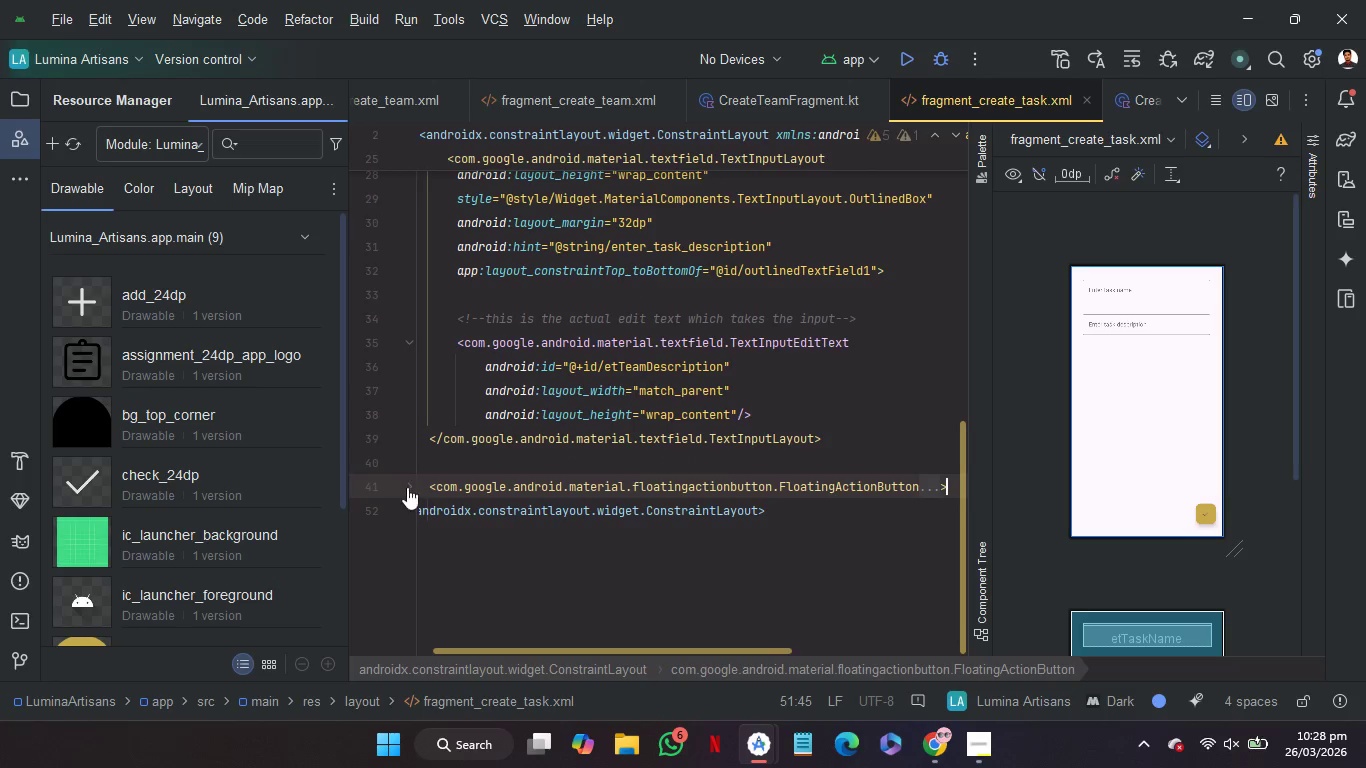 
left_click([414, 488])
 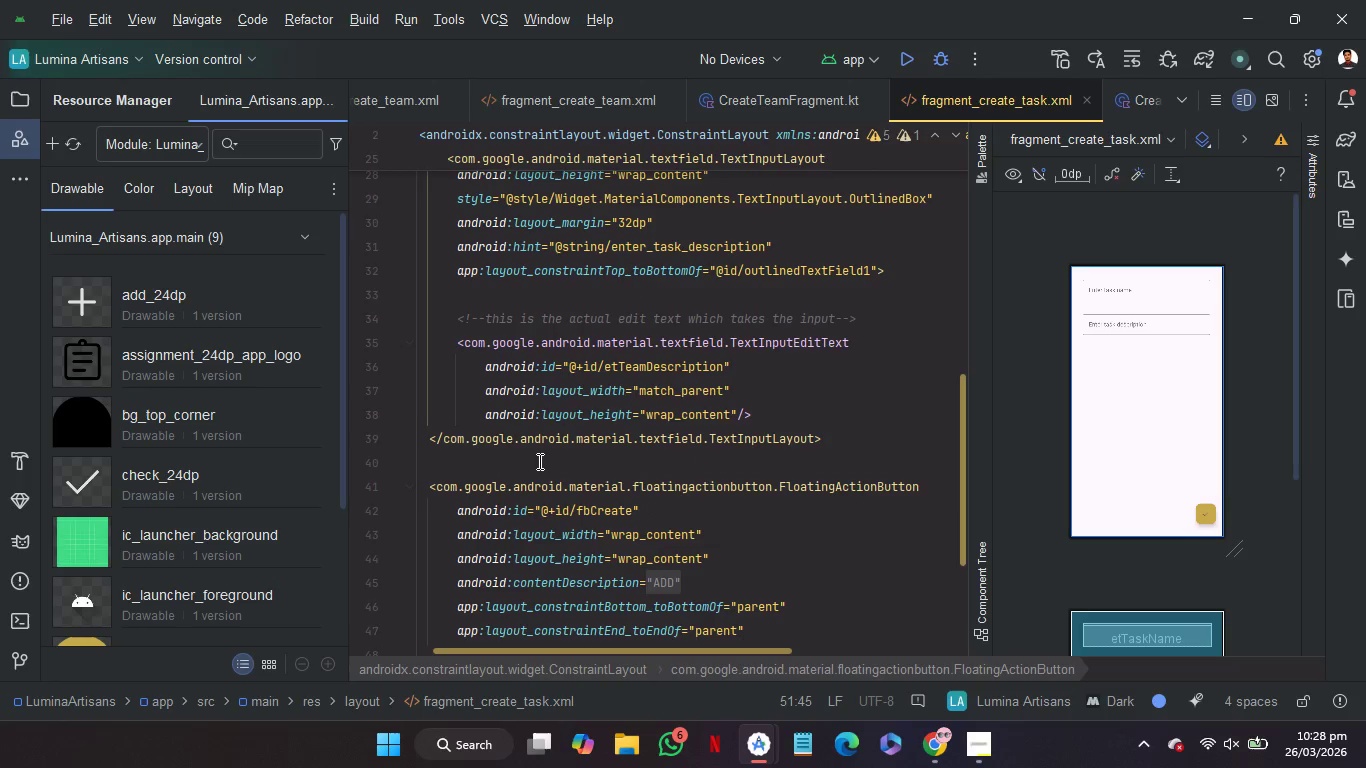 
scroll: coordinate [538, 461], scroll_direction: up, amount: 14.0
 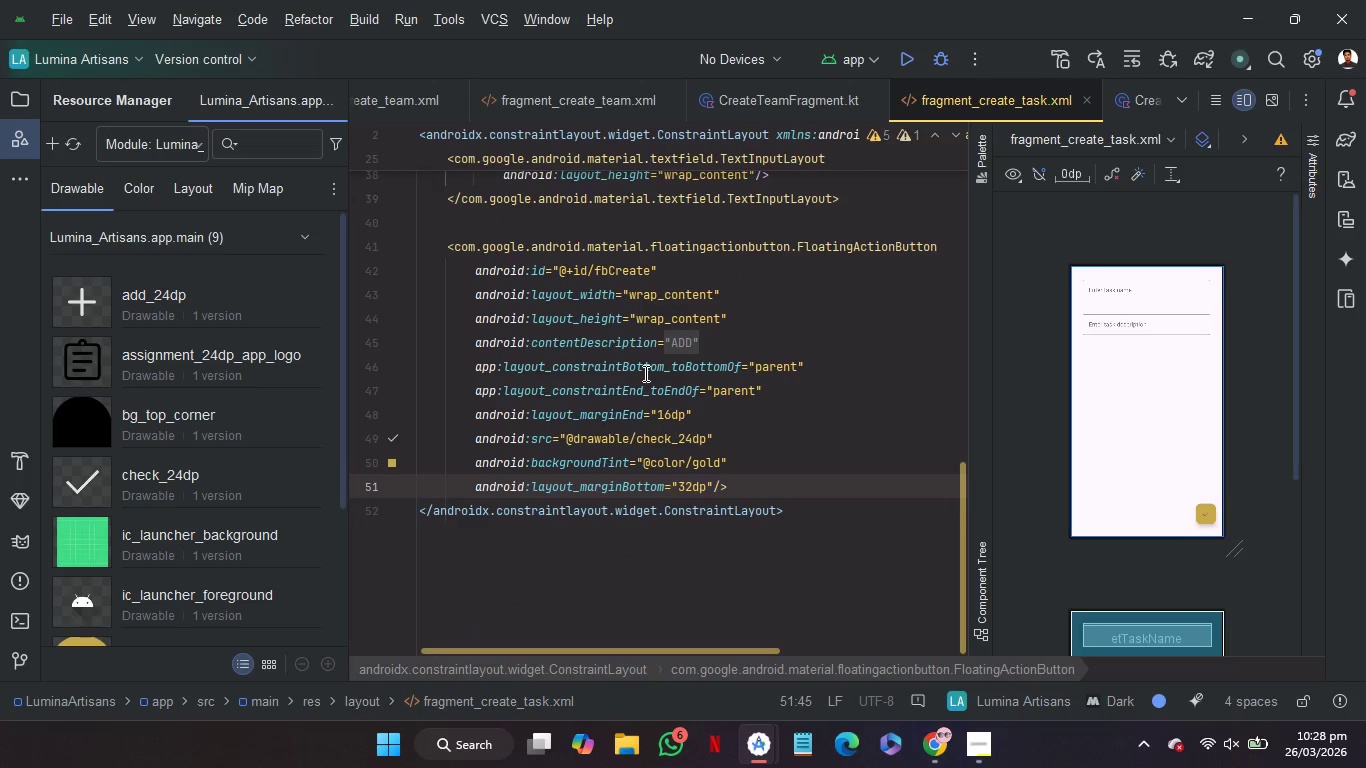 
mouse_move([731, 310])
 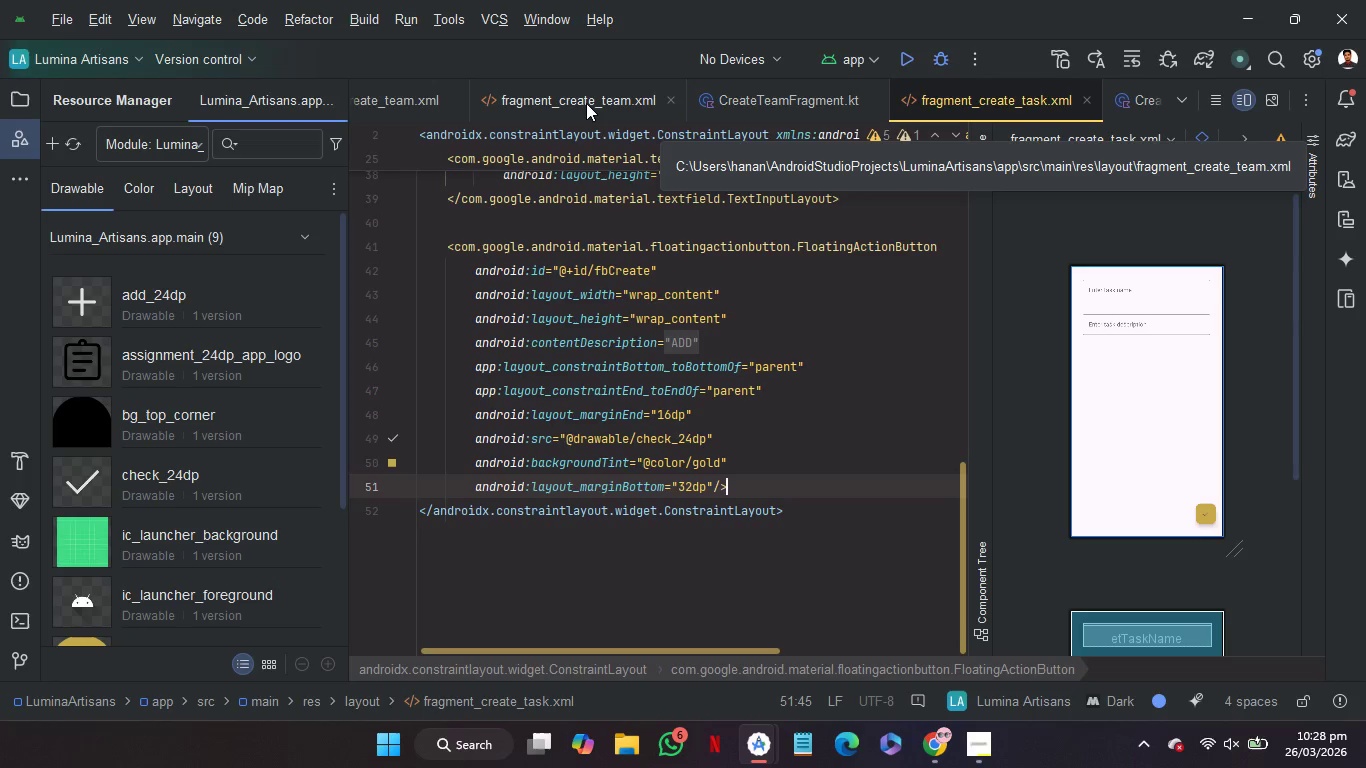 
left_click([586, 103])
 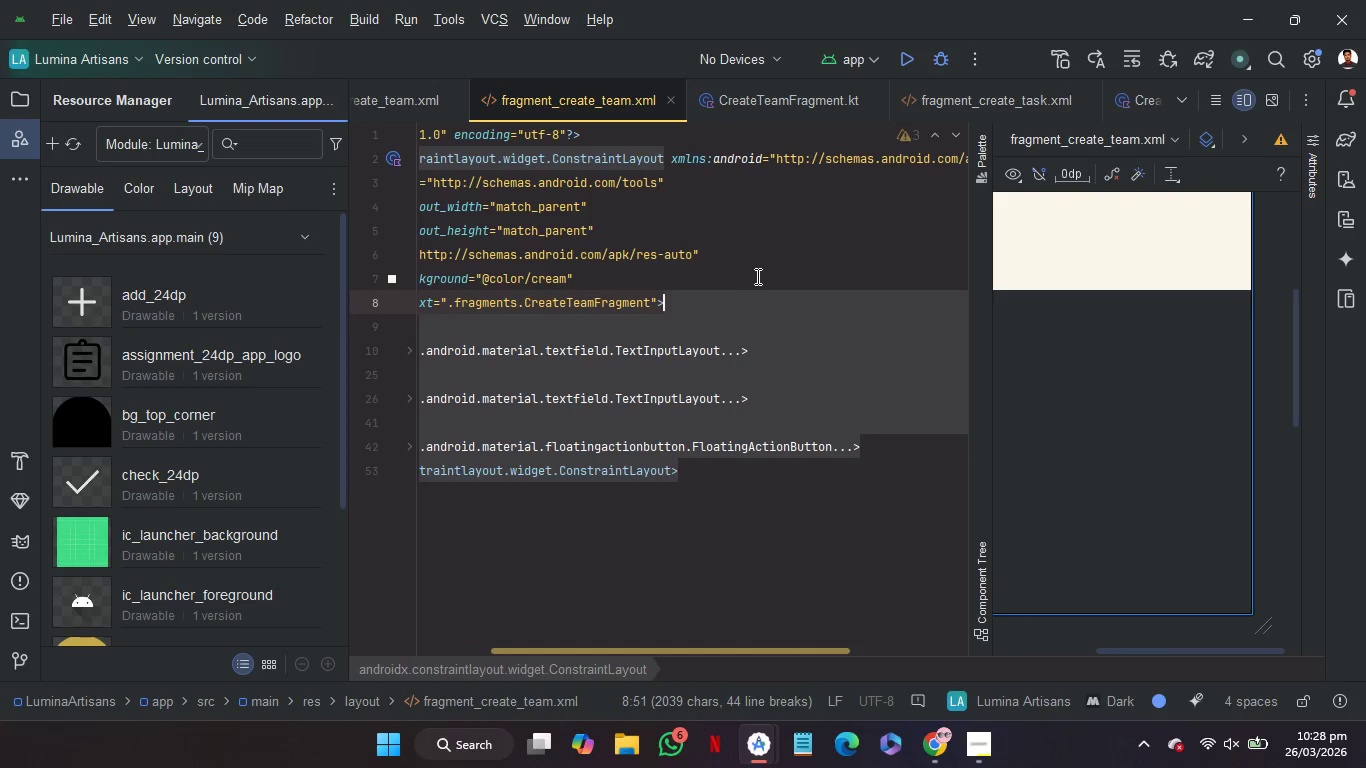 
left_click([758, 280])
 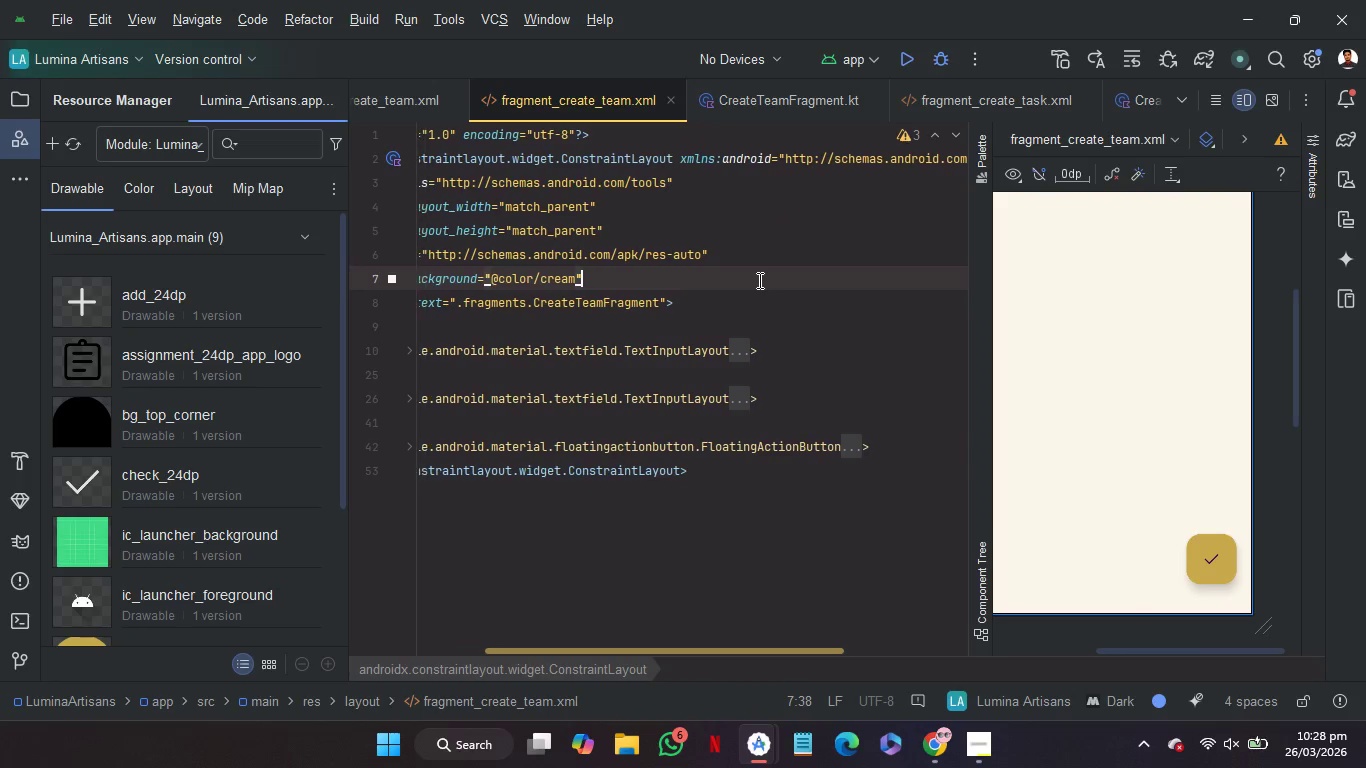 
scroll: coordinate [758, 280], scroll_direction: up, amount: 10.0
 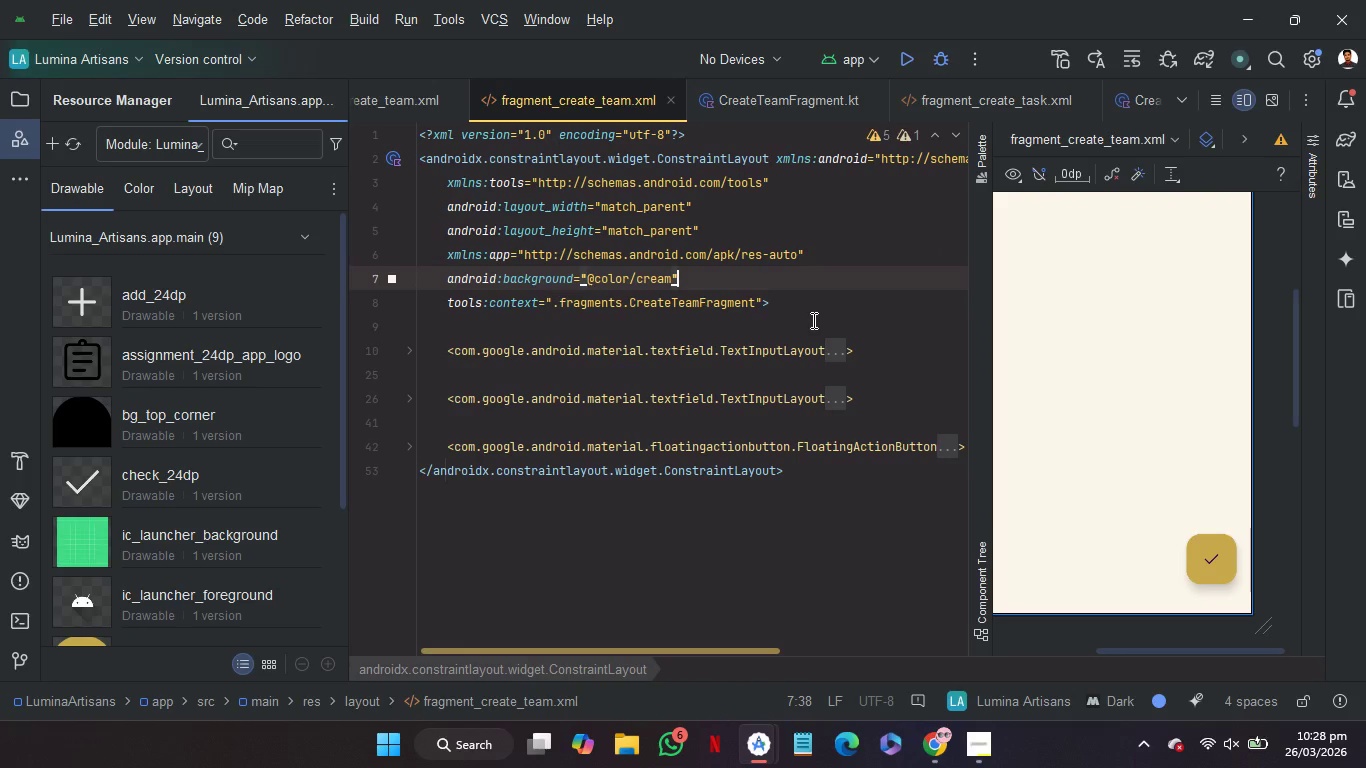 
left_click([798, 332])
 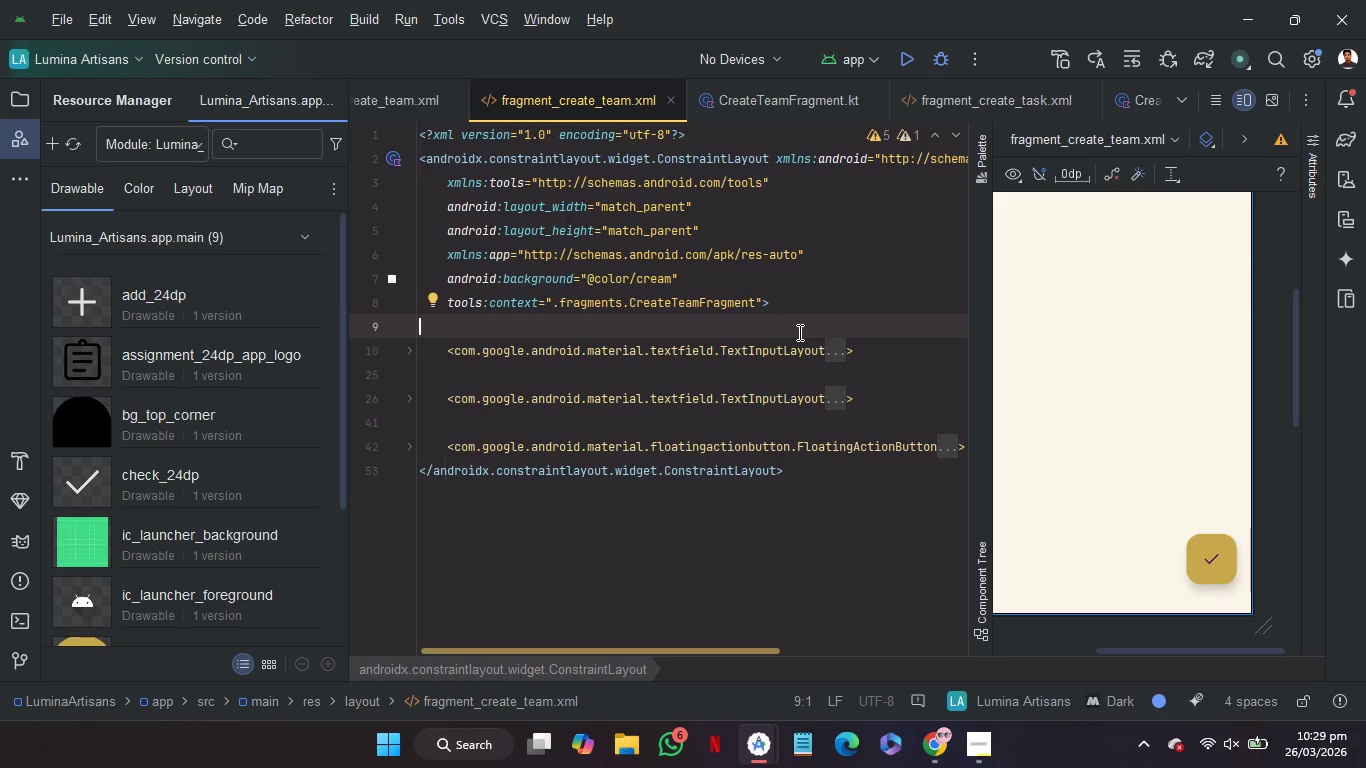 
wait(14.78)
 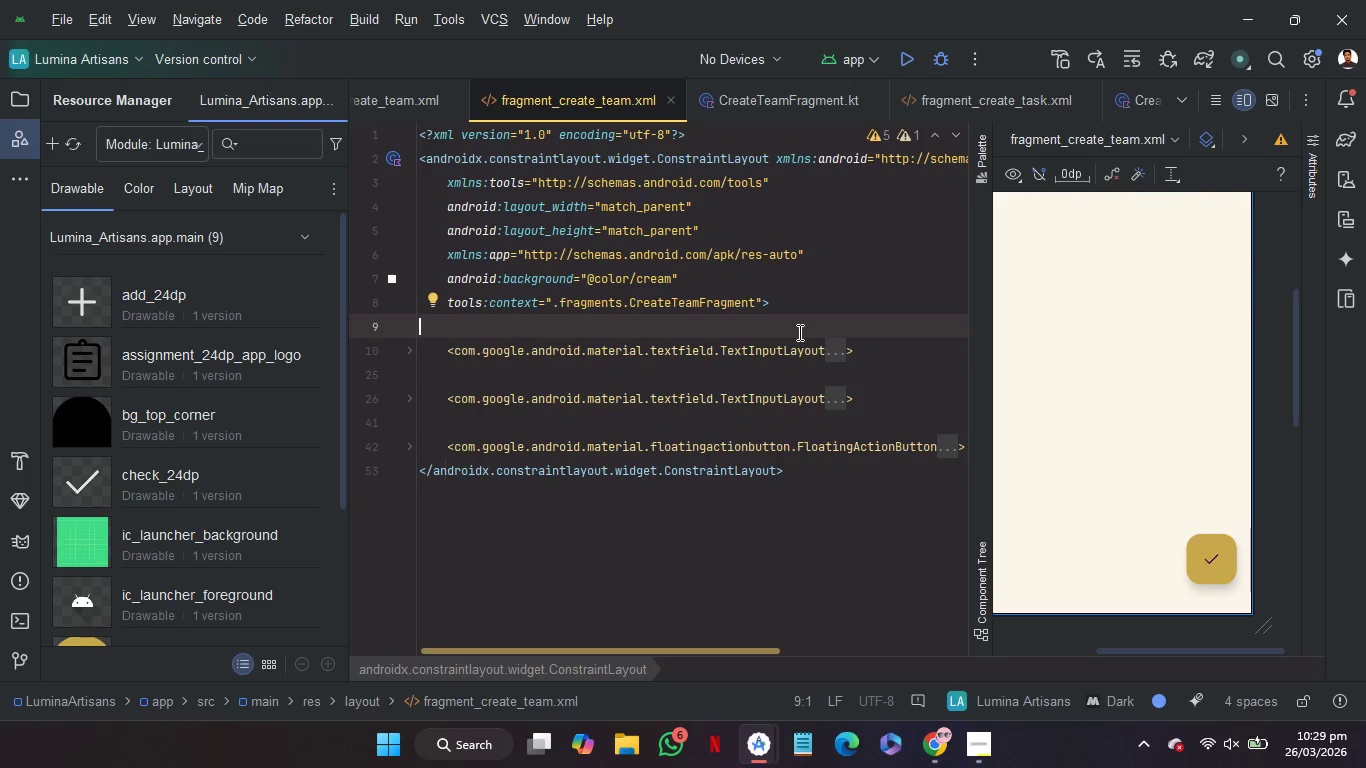 
left_click([18, 98])
 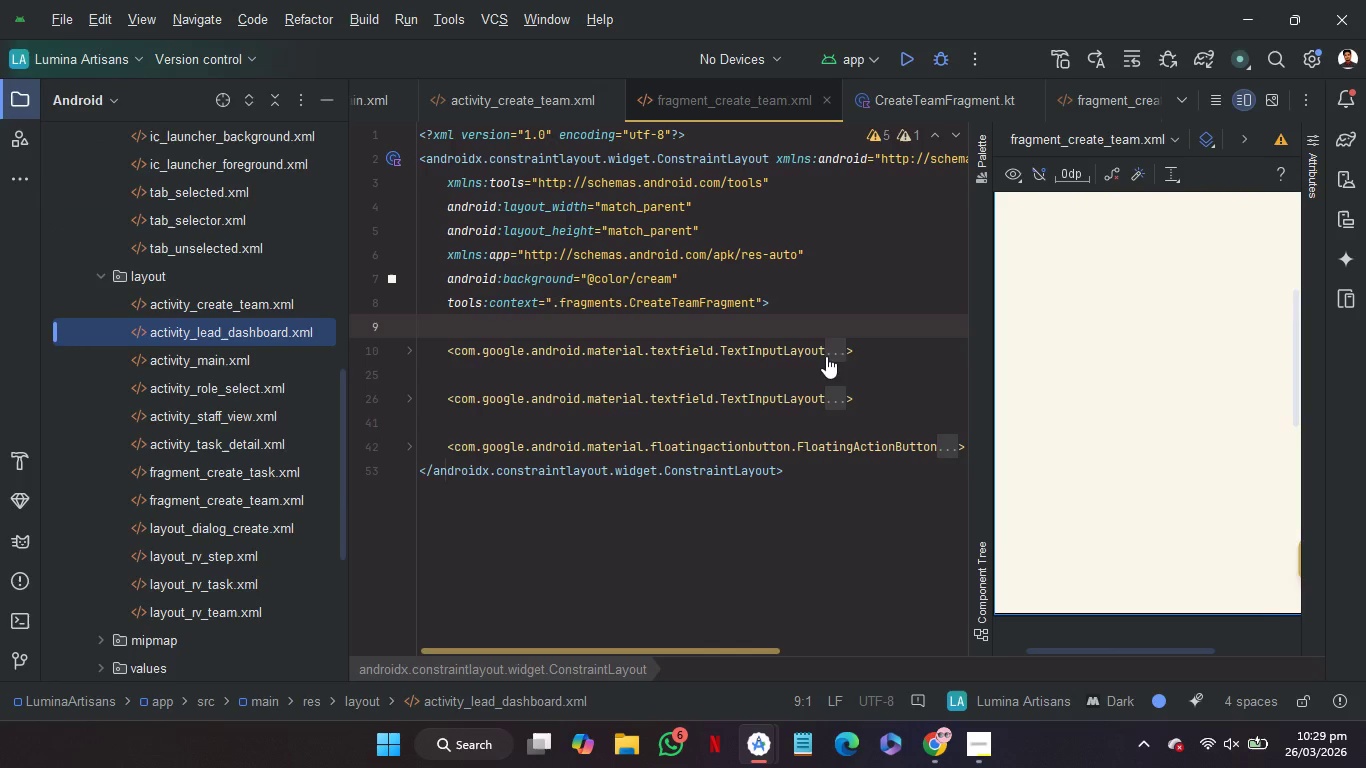 
scroll: coordinate [1082, 393], scroll_direction: down, amount: 2.0
 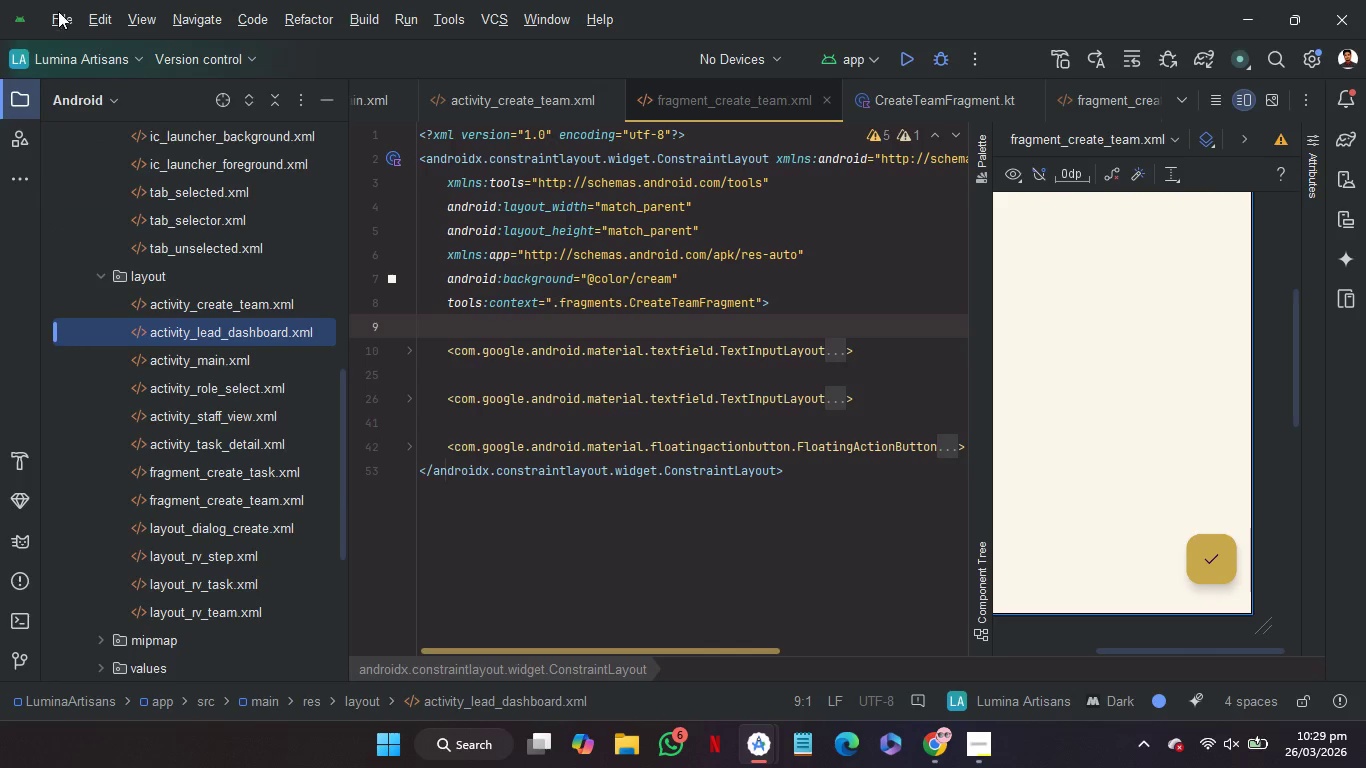 
left_click([58, 11])
 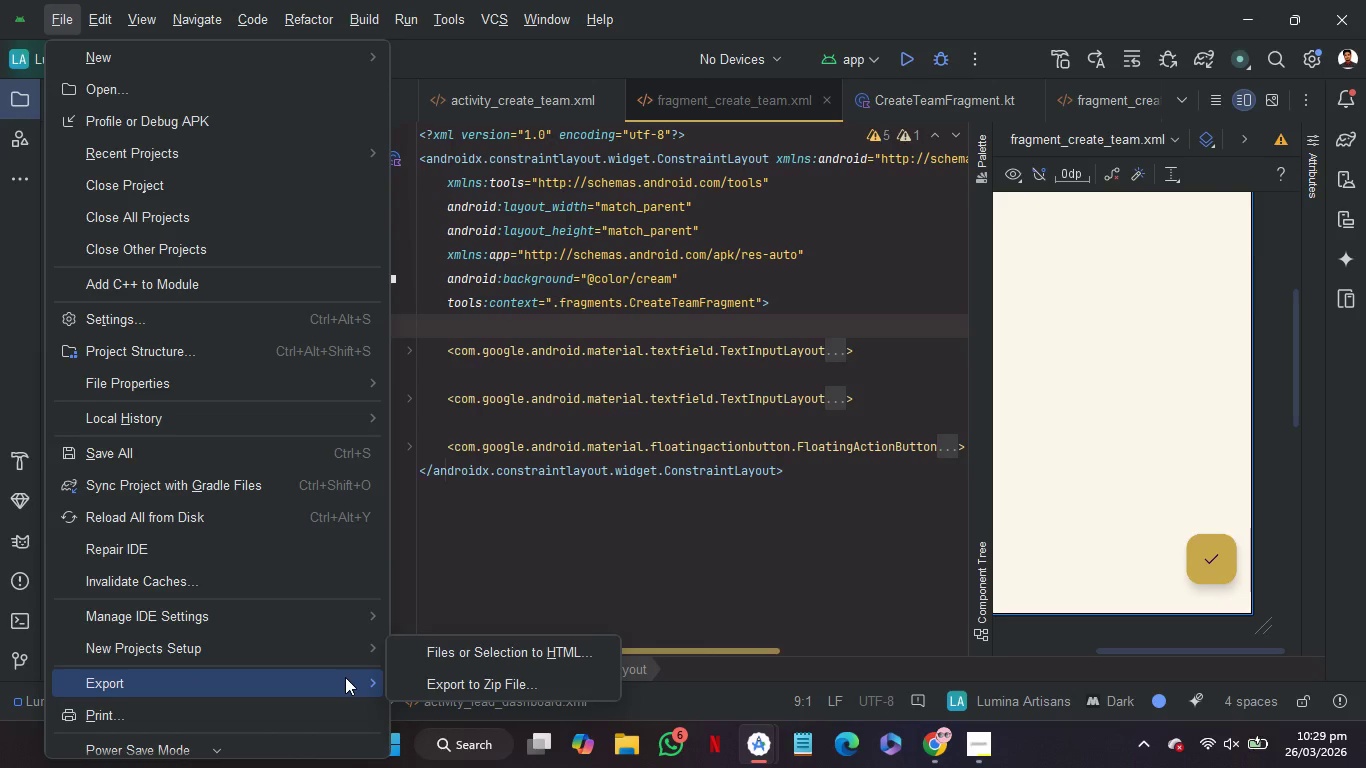 
wait(10.69)
 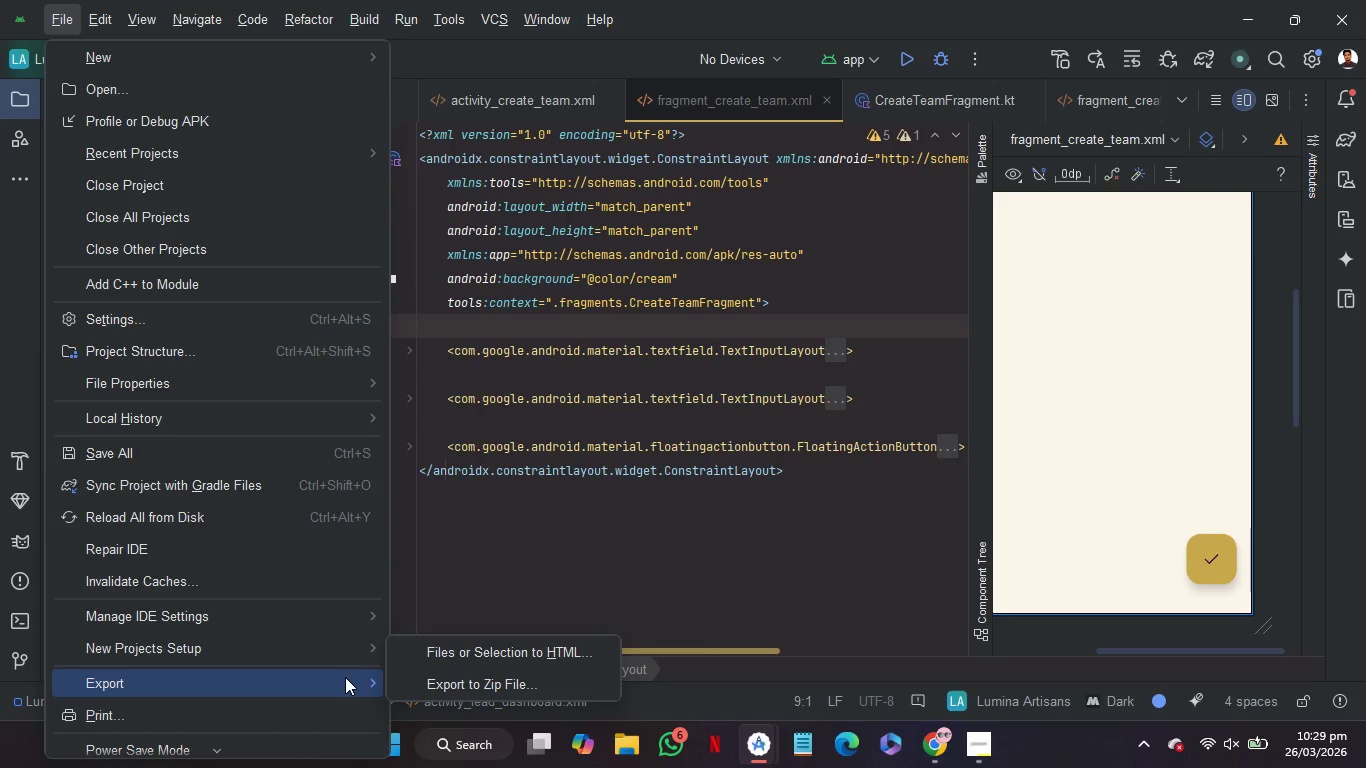 
left_click([451, 685])
 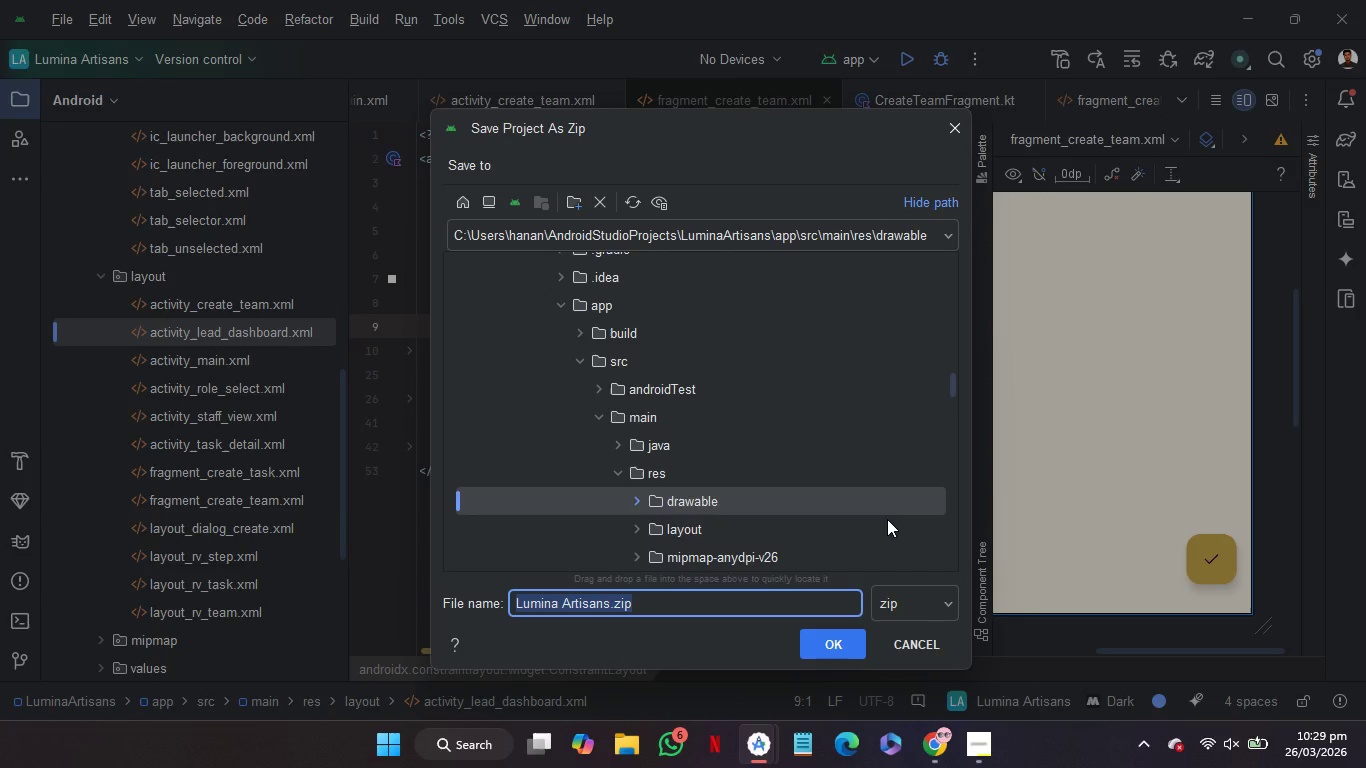 
wait(5.45)
 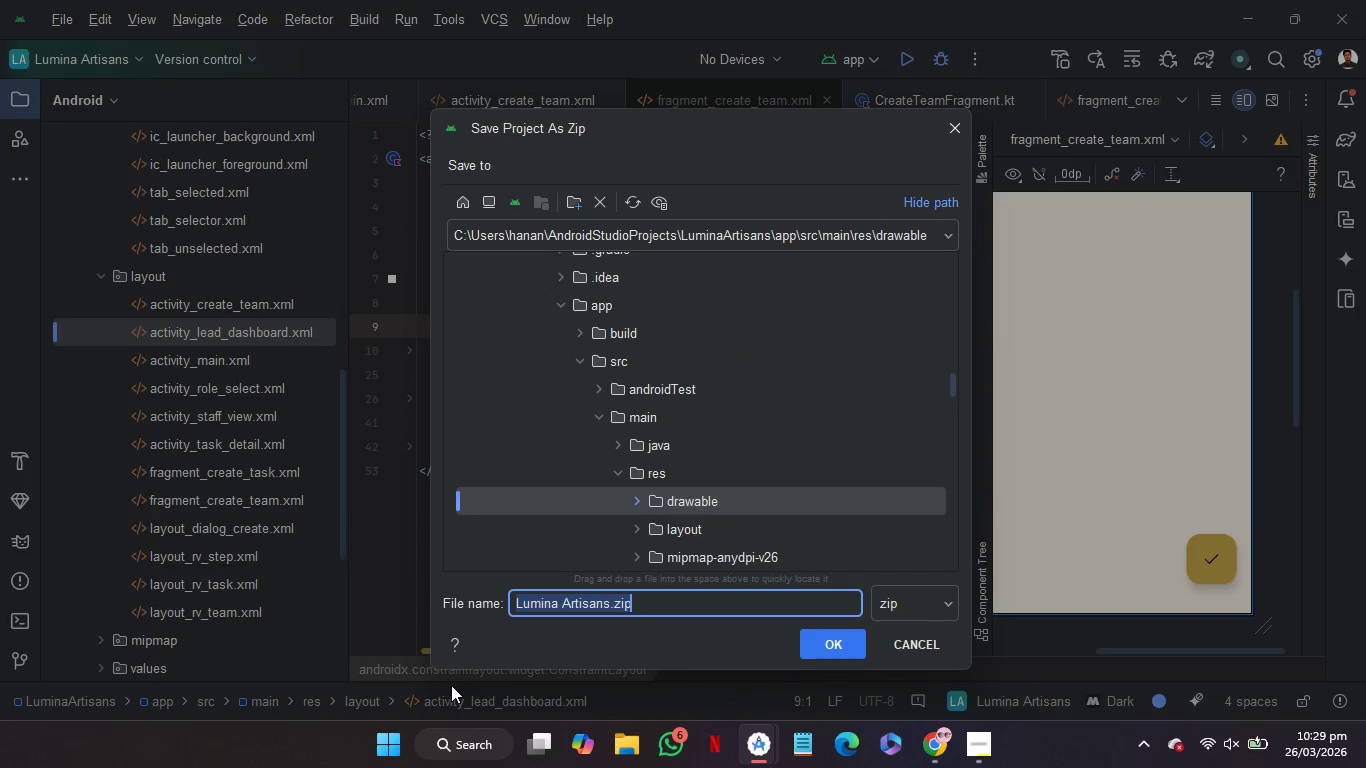 
scroll: coordinate [887, 519], scroll_direction: up, amount: 2.0
 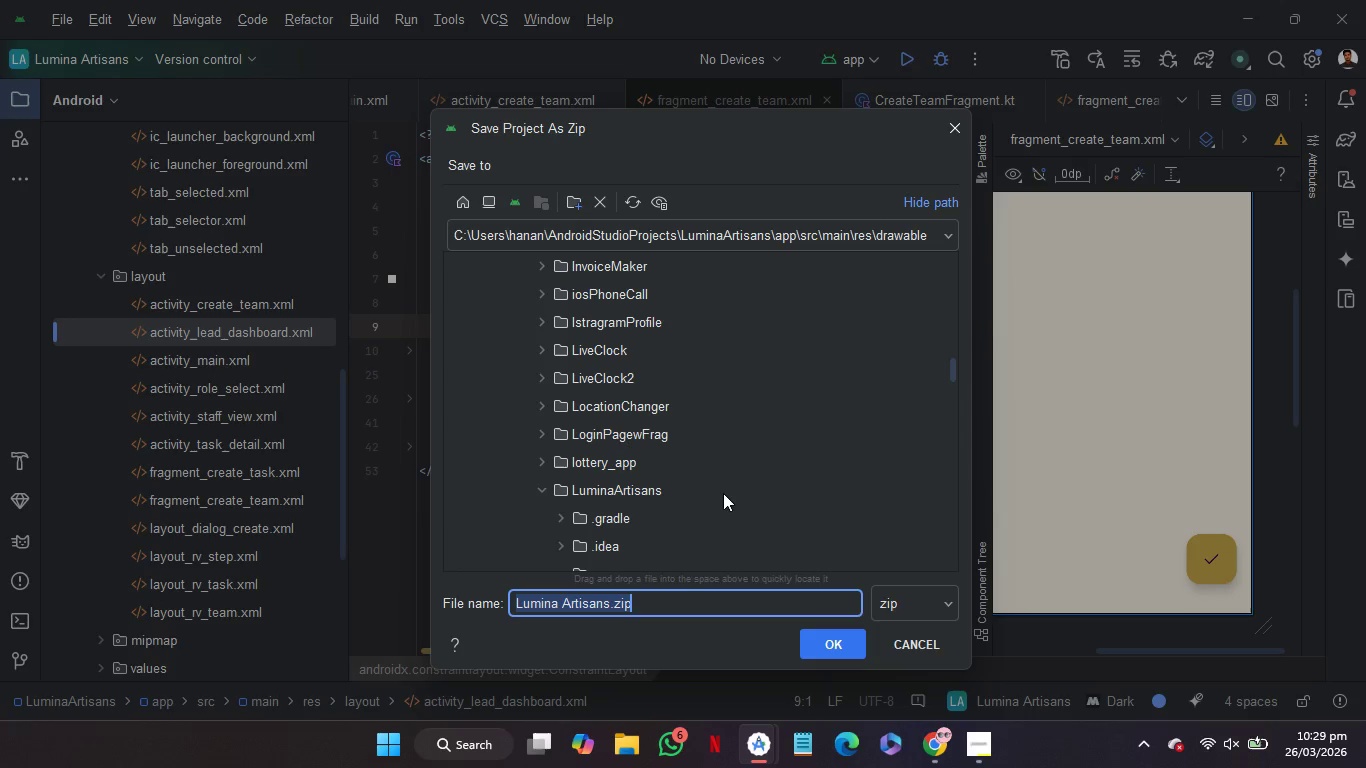 
scroll: coordinate [725, 493], scroll_direction: none, amount: 0.0
 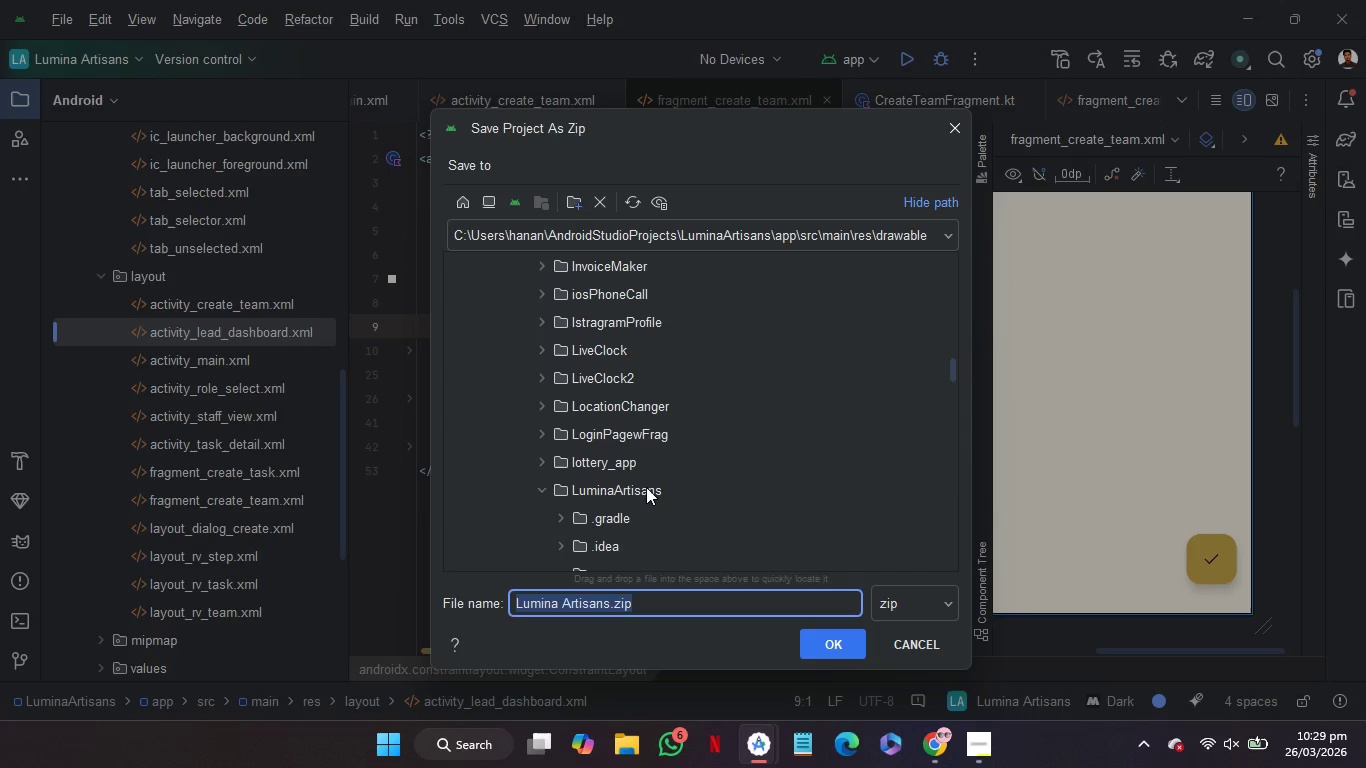 
left_click([646, 487])
 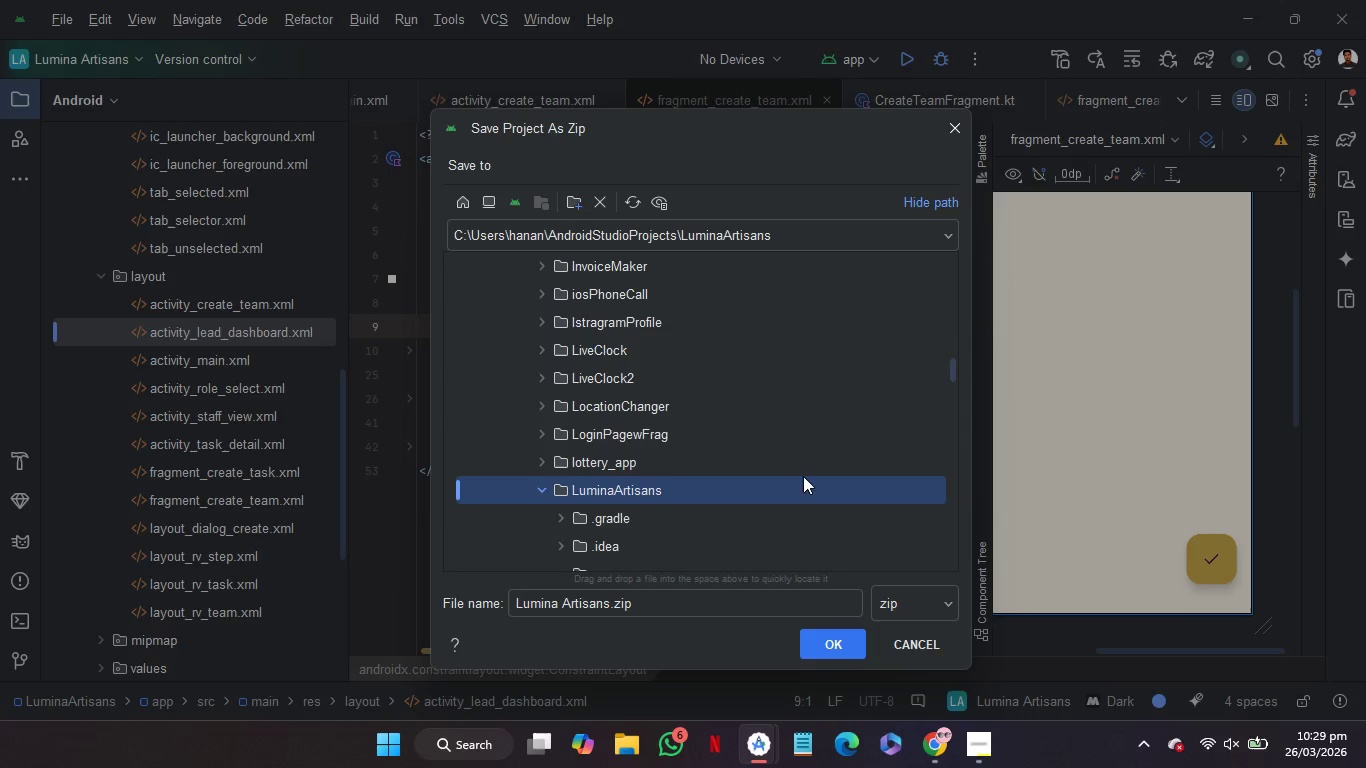 
scroll: coordinate [803, 476], scroll_direction: down, amount: 3.0
 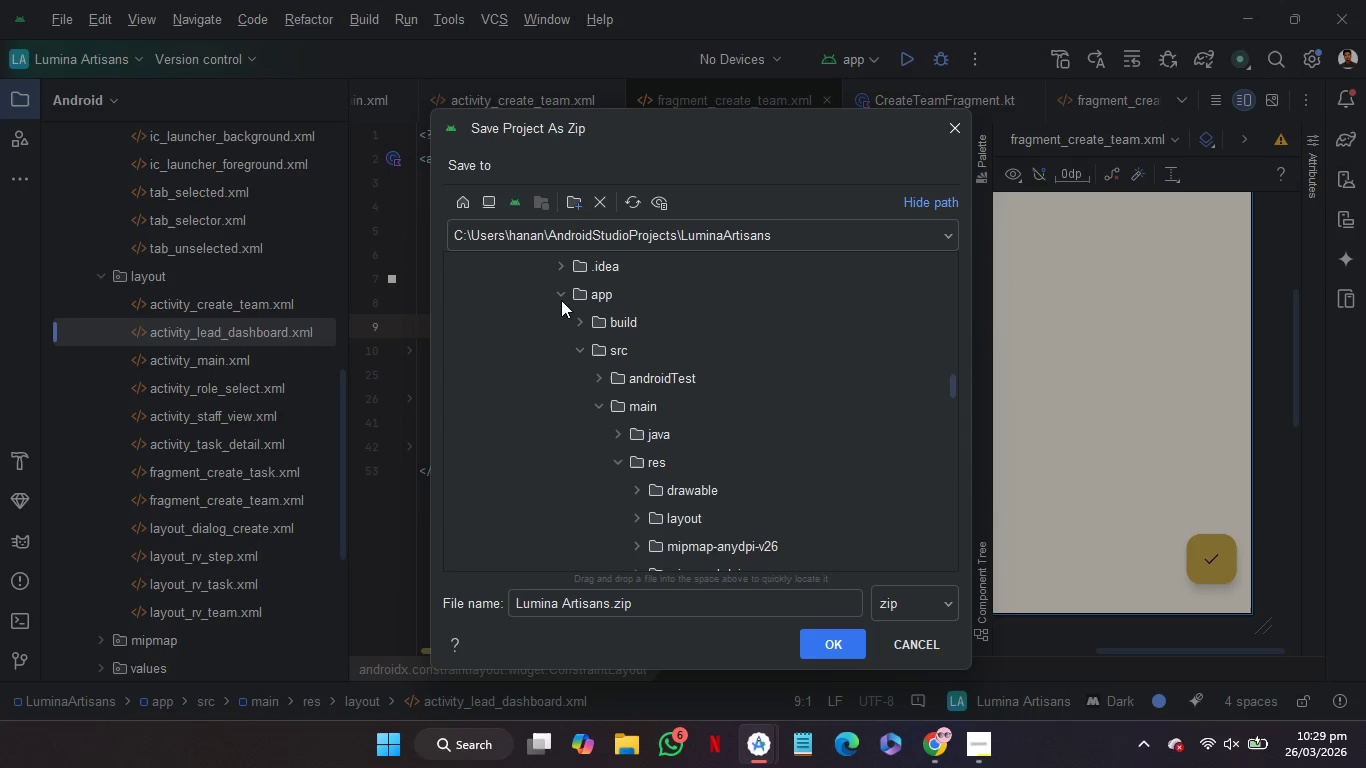 
left_click([561, 295])
 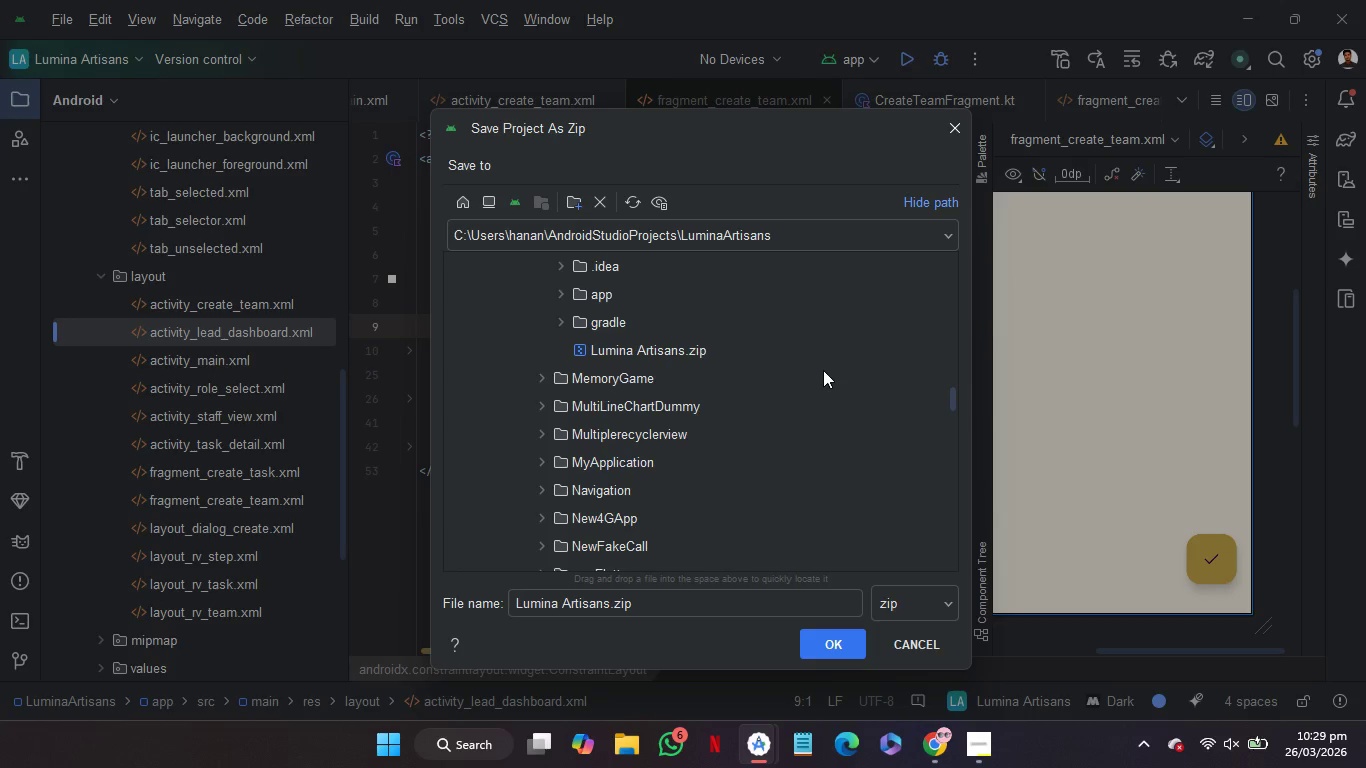 
scroll: coordinate [823, 370], scroll_direction: up, amount: 2.0
 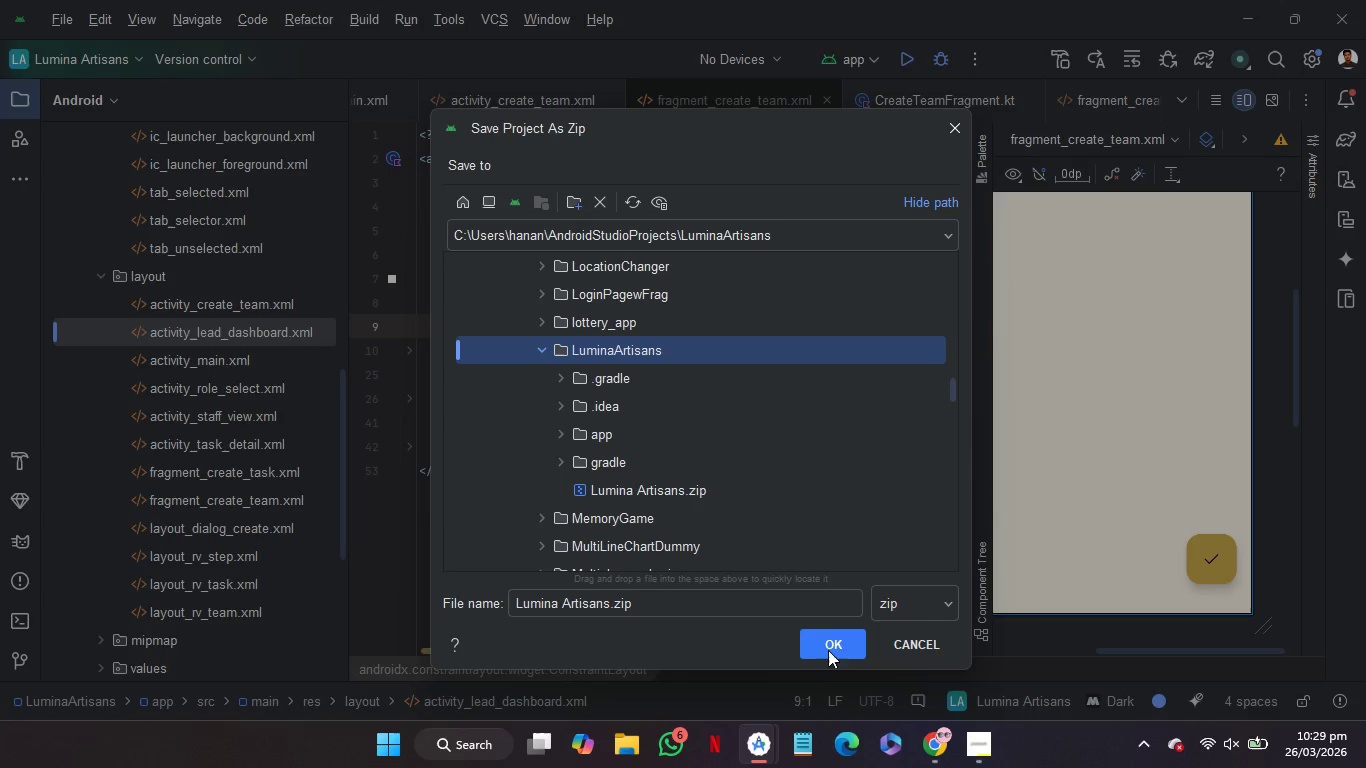 
left_click([830, 642])
 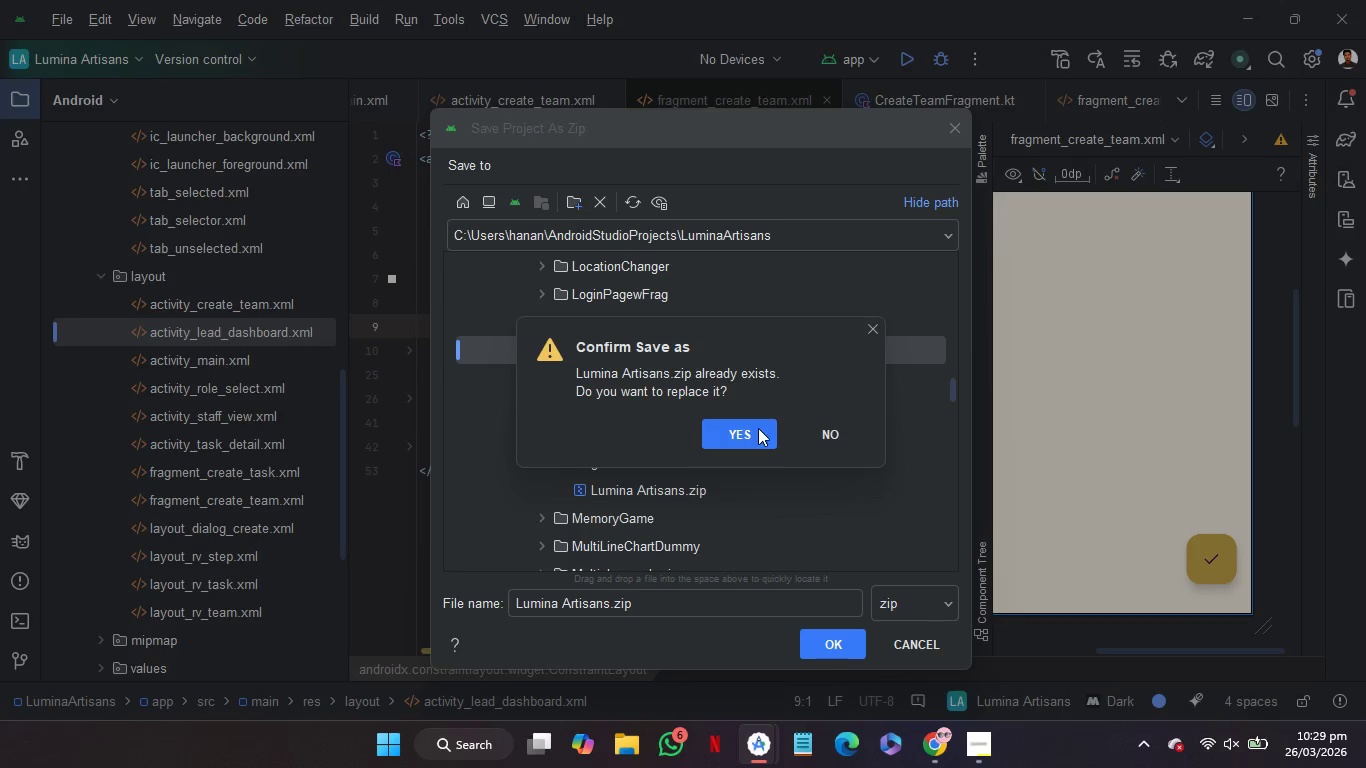 
left_click([757, 428])
 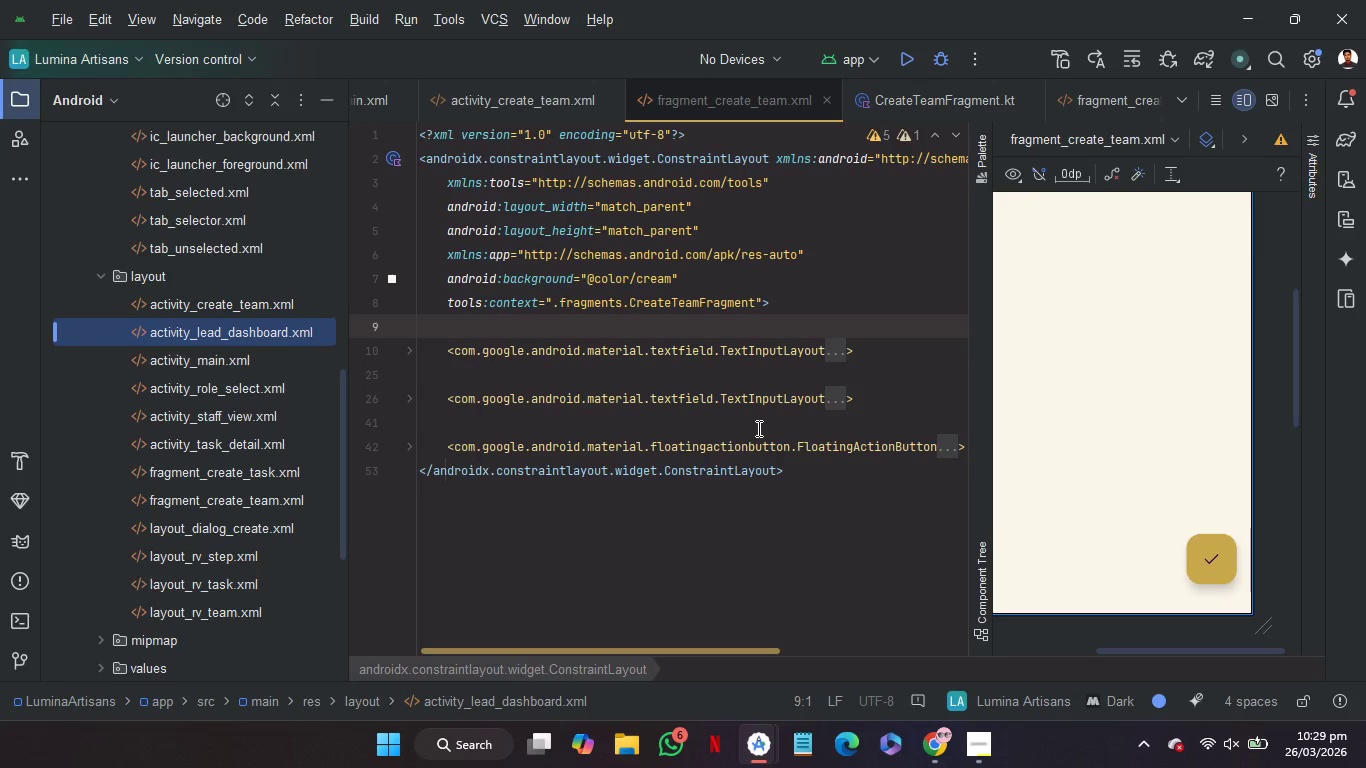 
wait(16.0)
 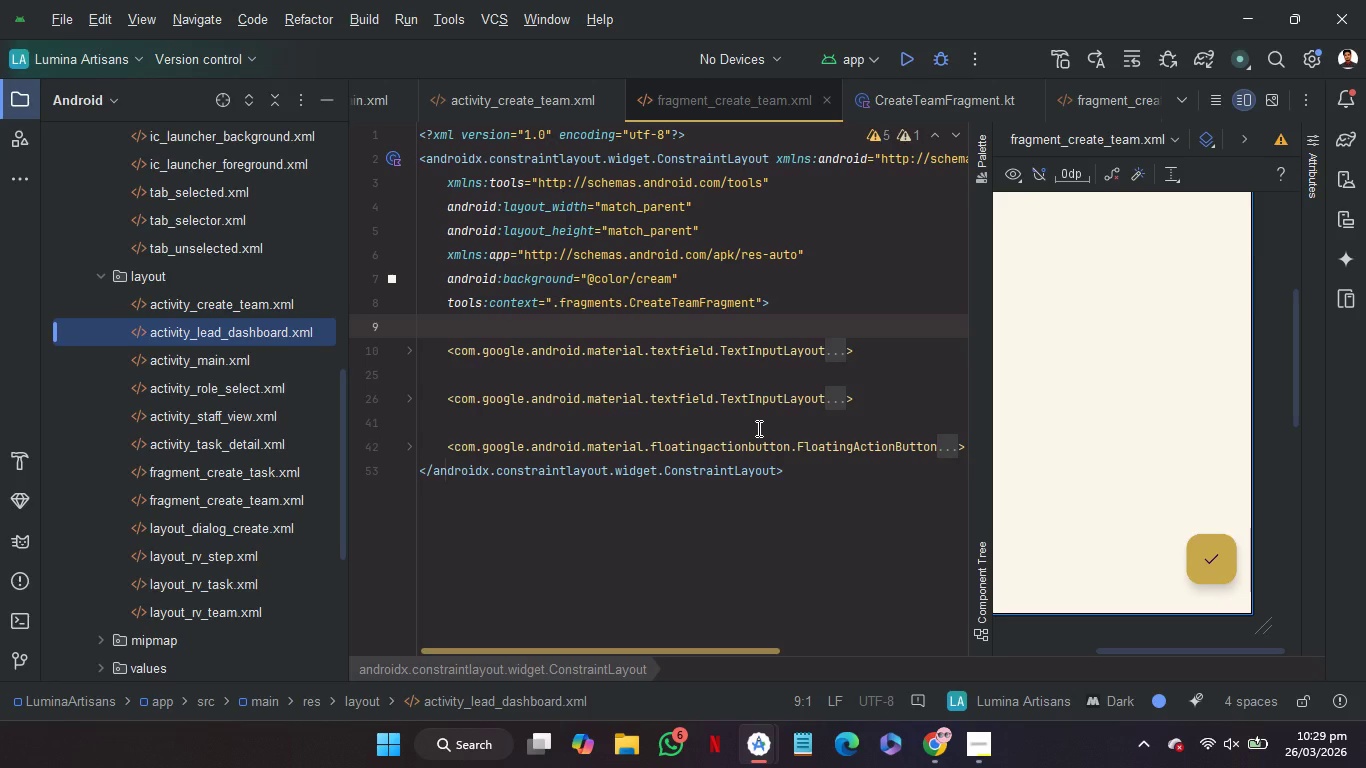 
left_click([776, 58])
 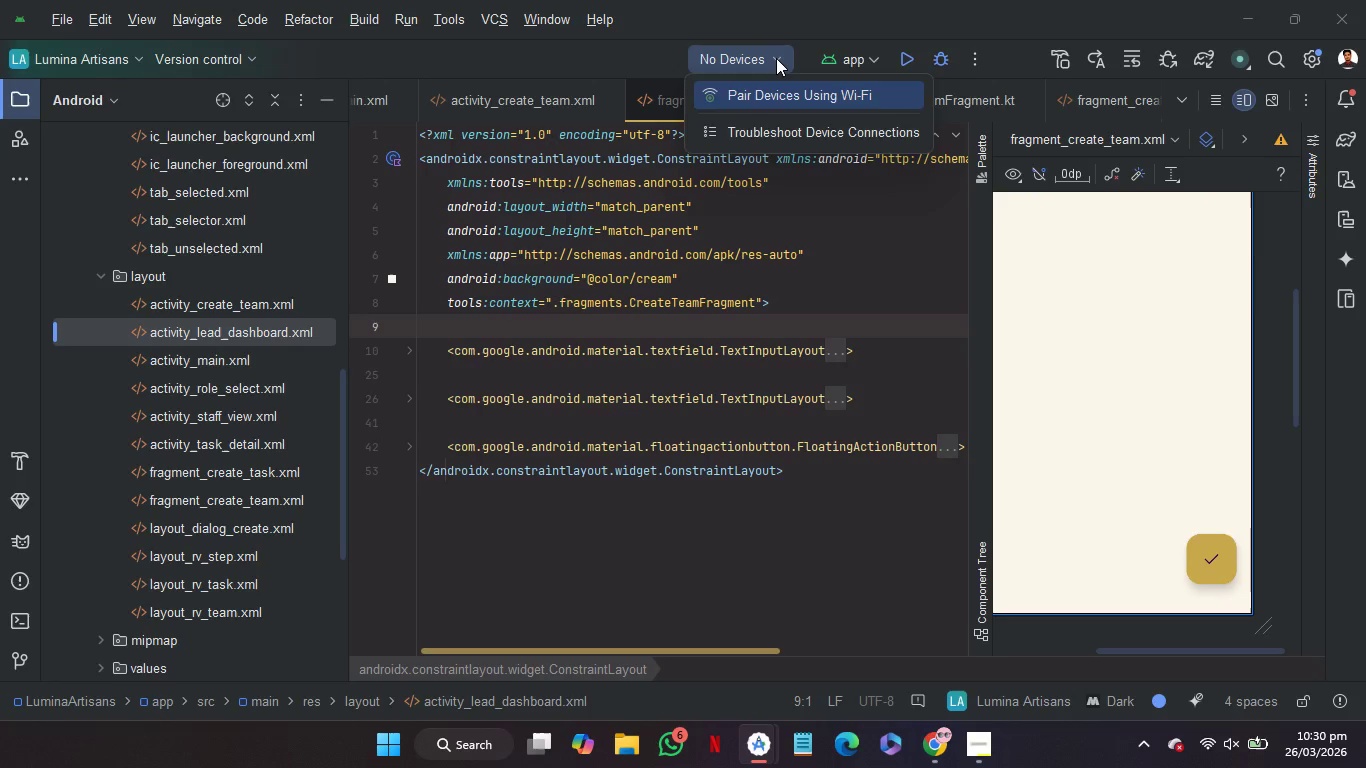 
left_click([776, 58])
 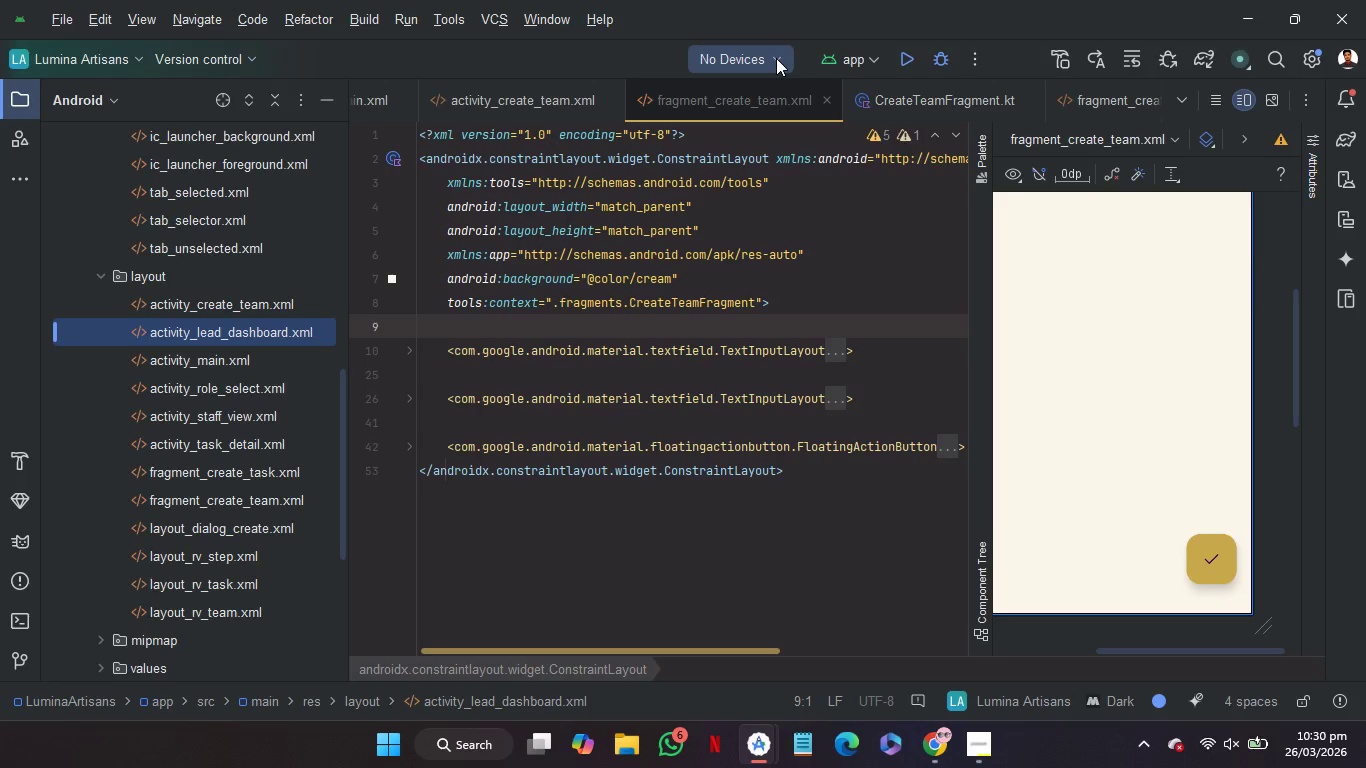 
left_click([776, 58])
 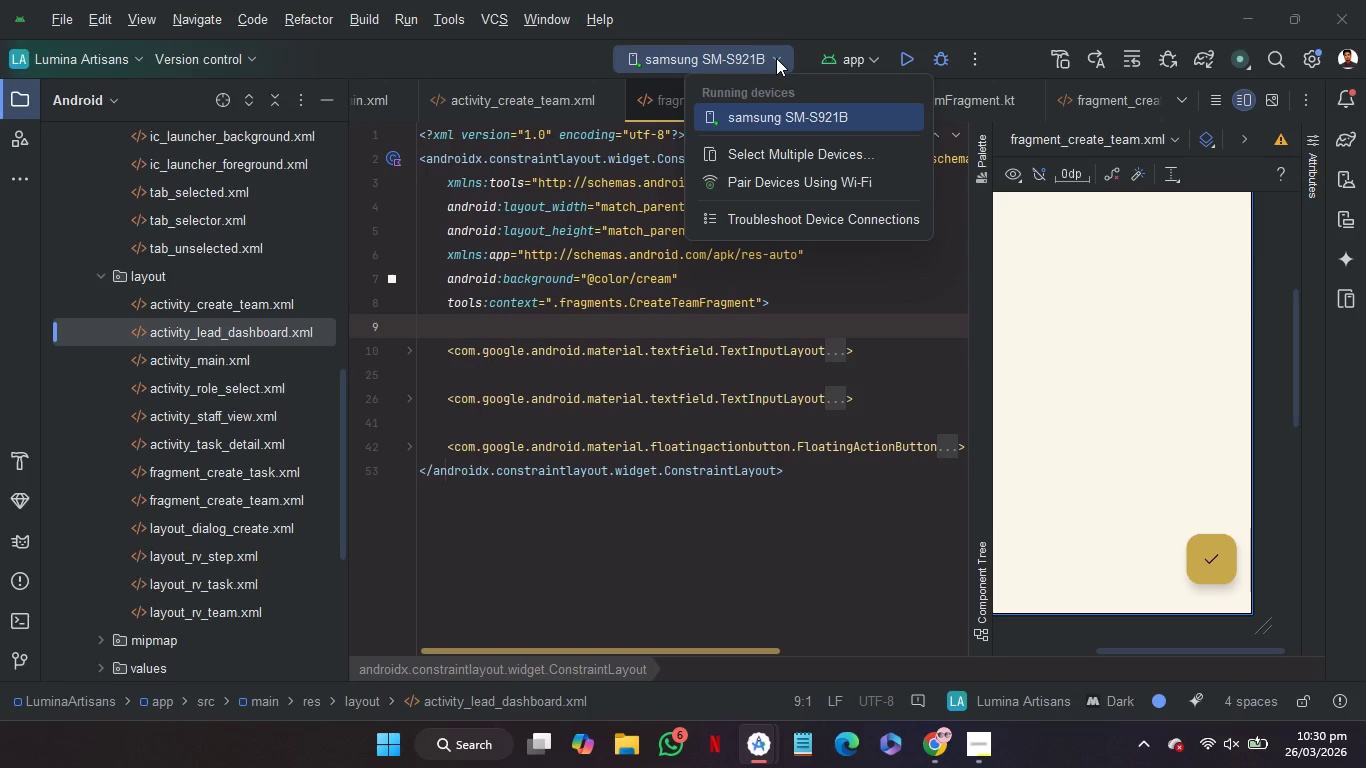 
double_click([776, 58])
 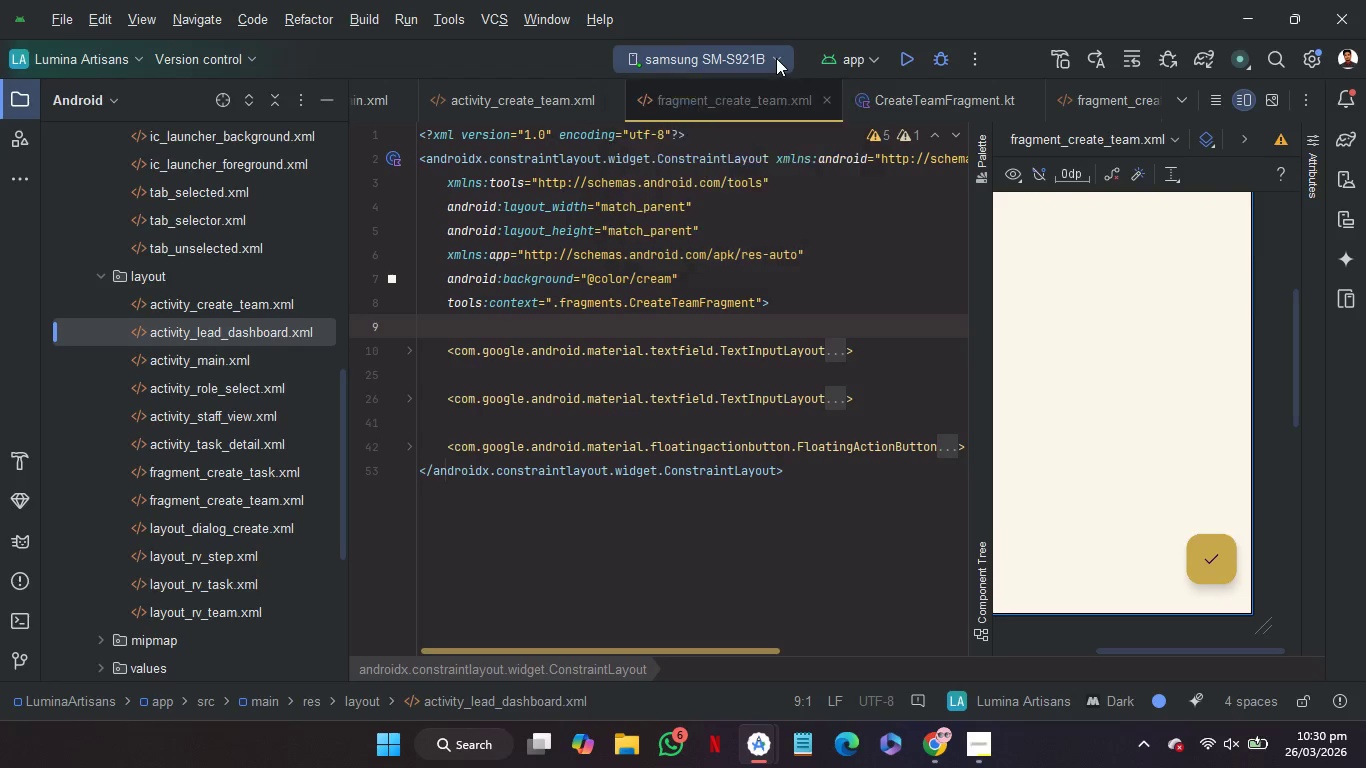 
left_click([776, 58])
 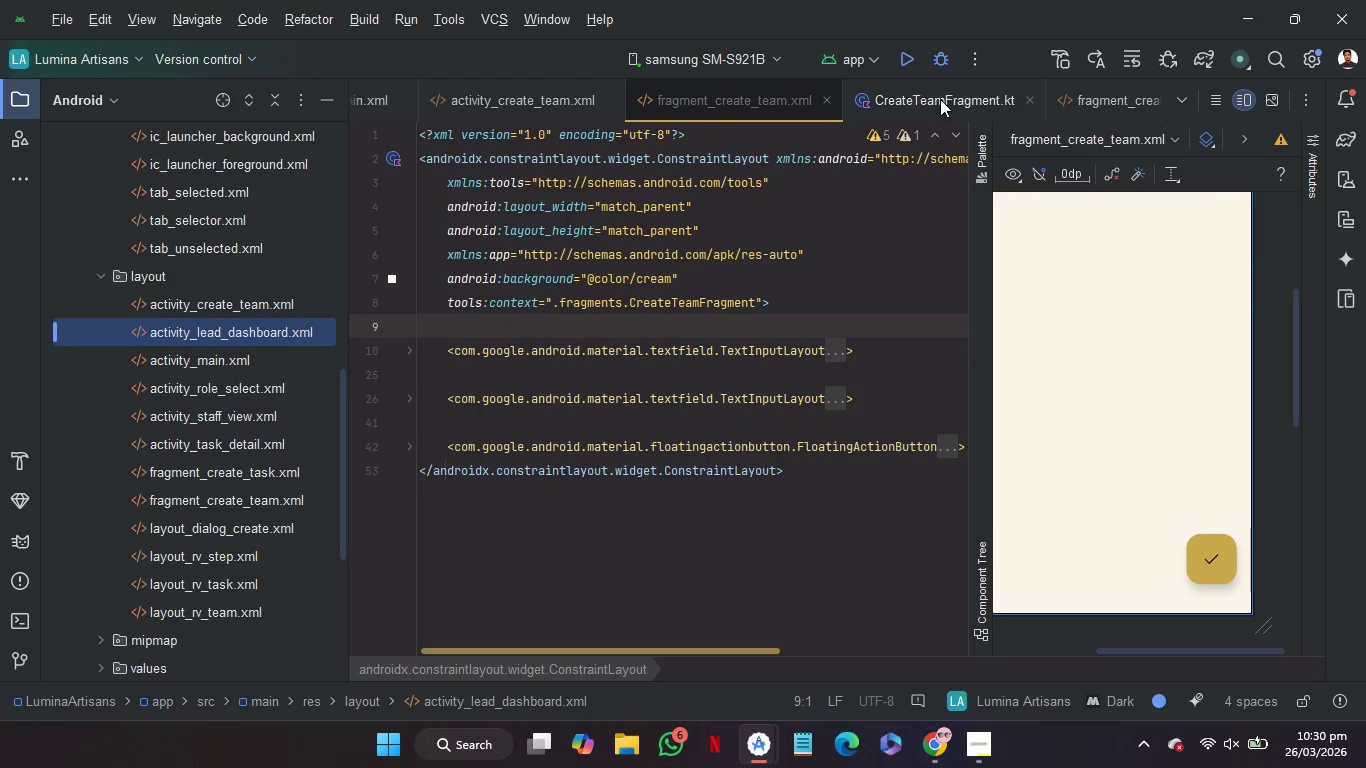 
scroll: coordinate [940, 99], scroll_direction: down, amount: 45.0
 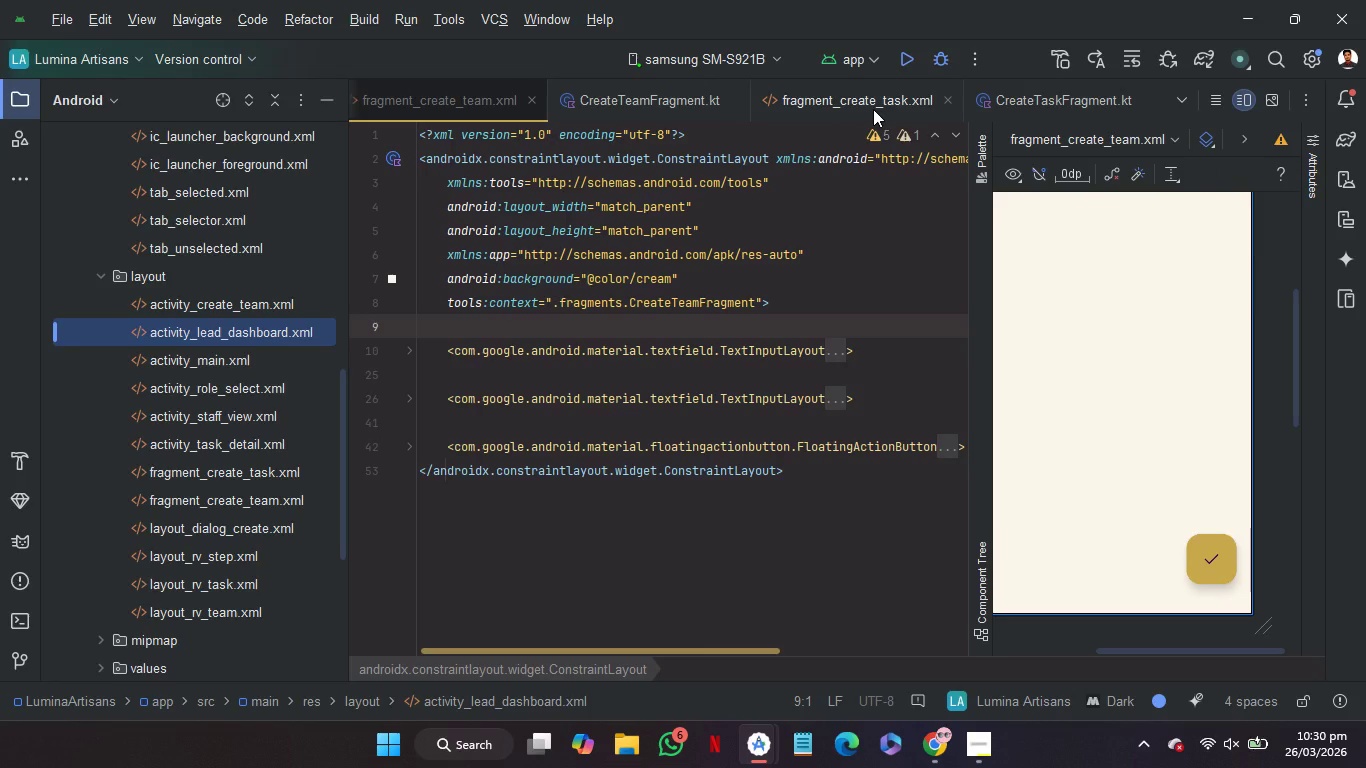 
left_click([873, 109])
 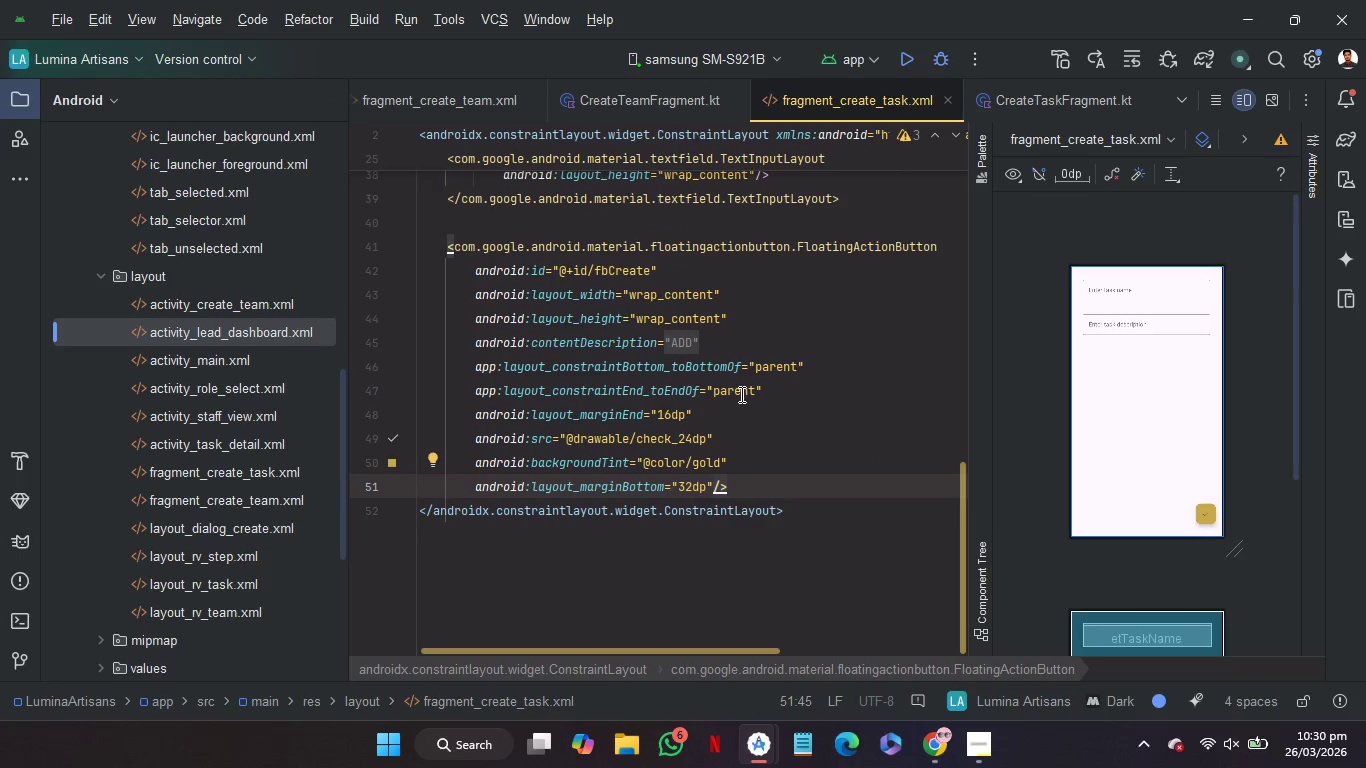 
scroll: coordinate [740, 394], scroll_direction: up, amount: 96.0
 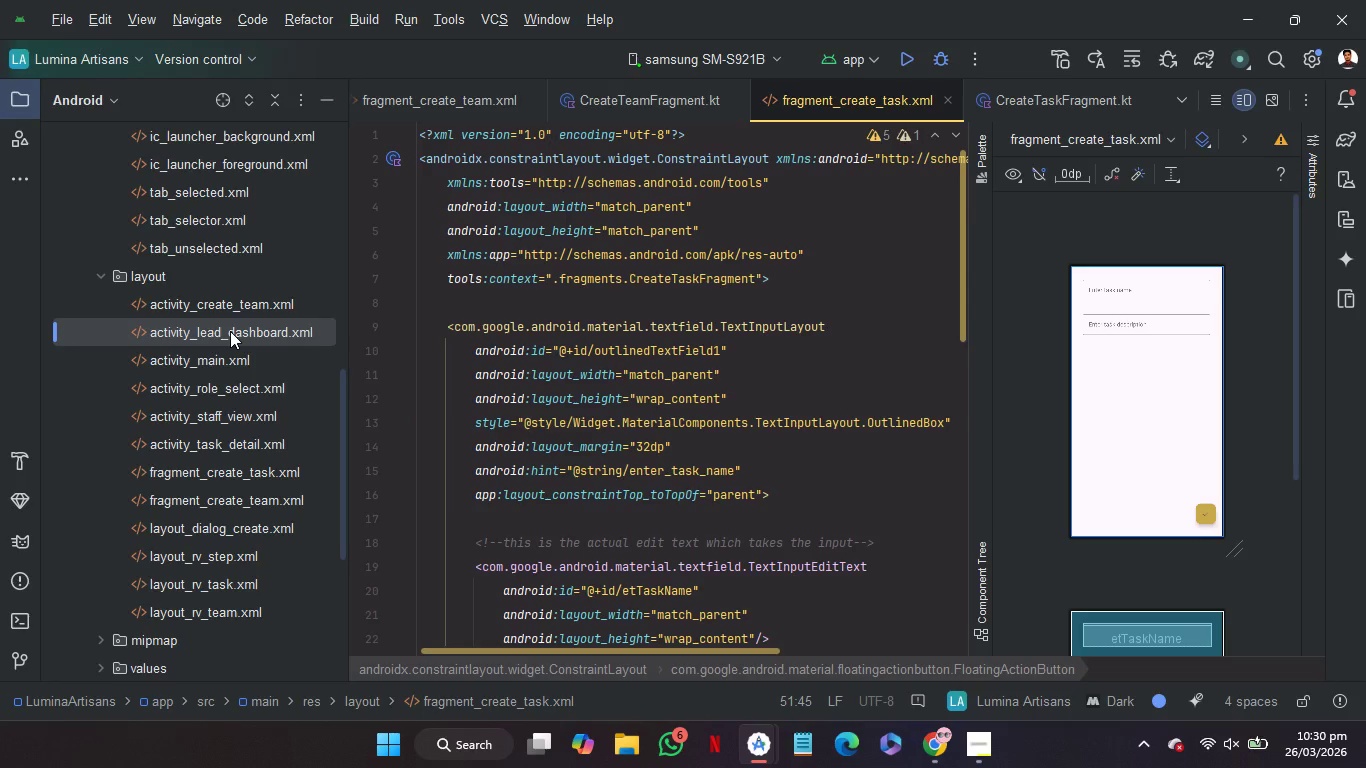 
double_click([230, 331])
 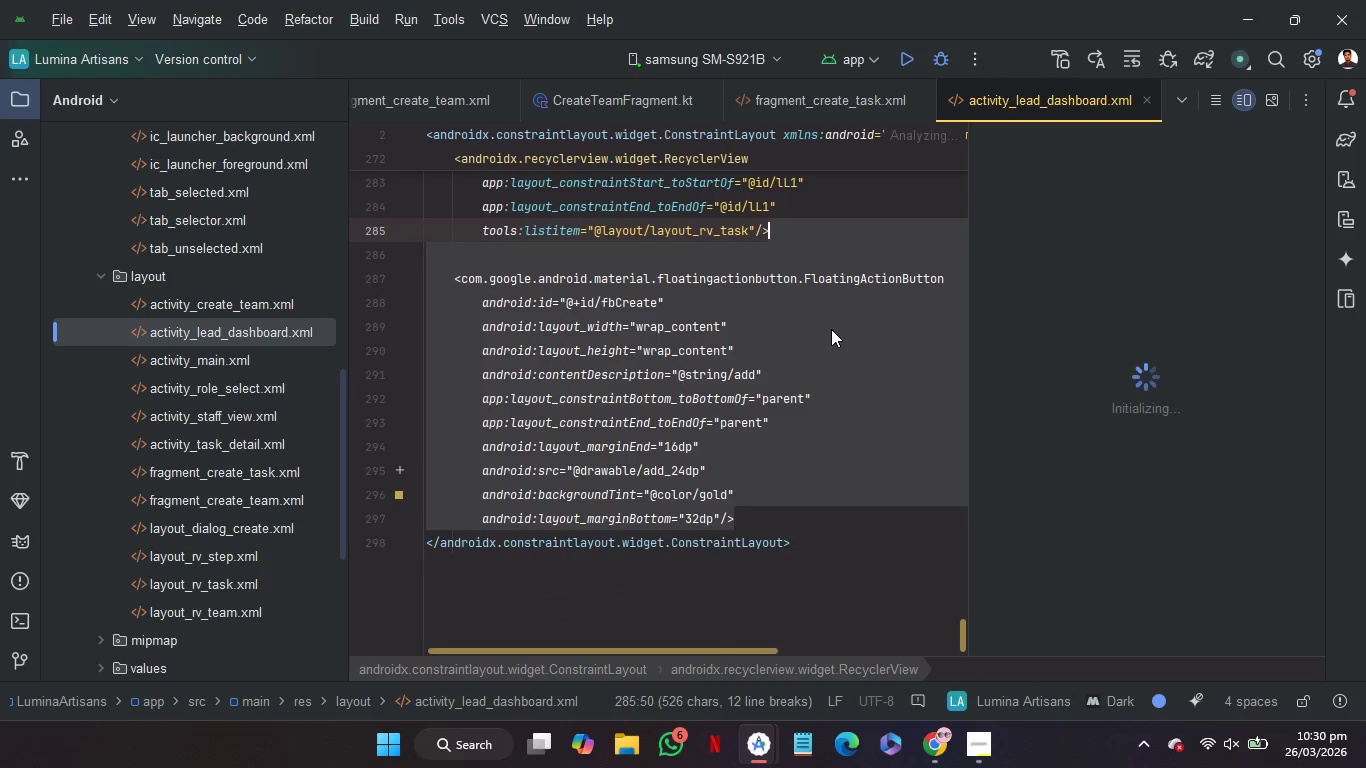 
left_click([831, 334])
 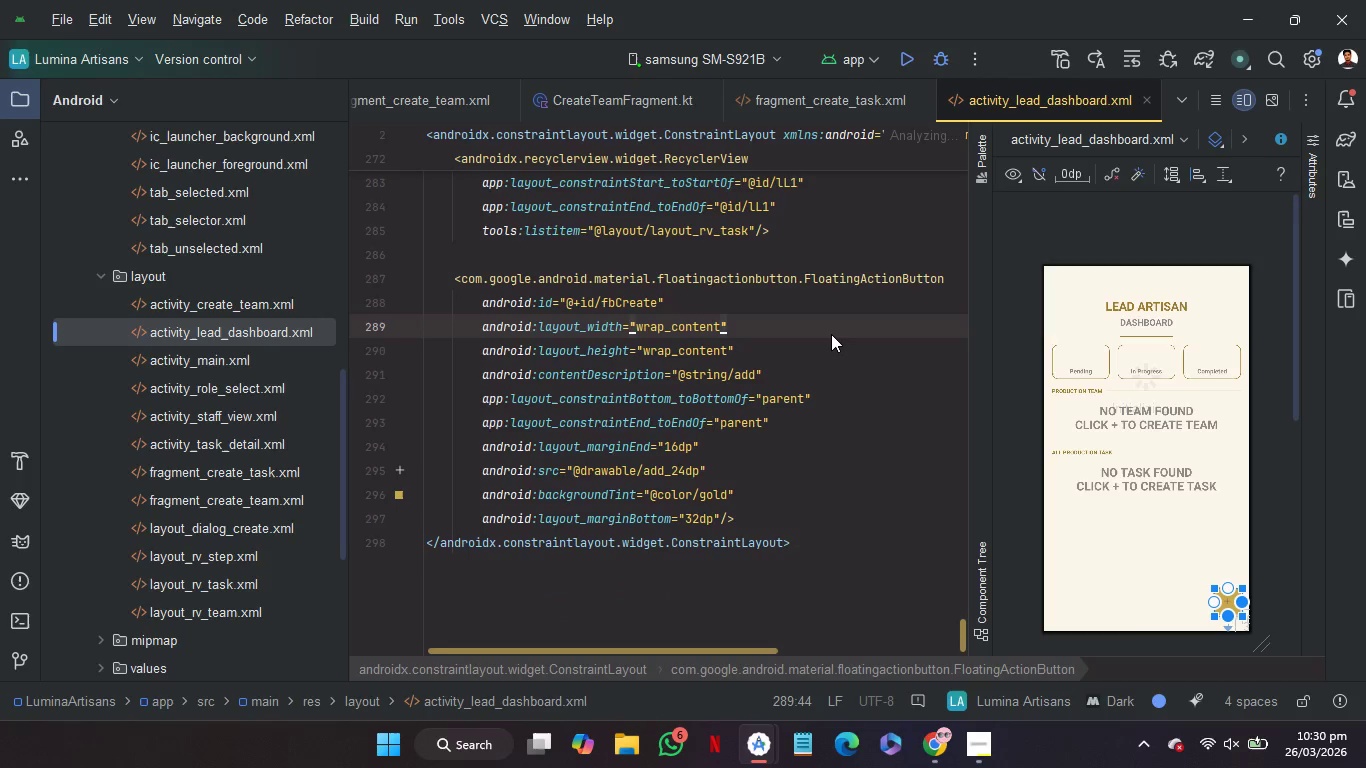 
hold_key(key=ControlRight, duration=0.58)
 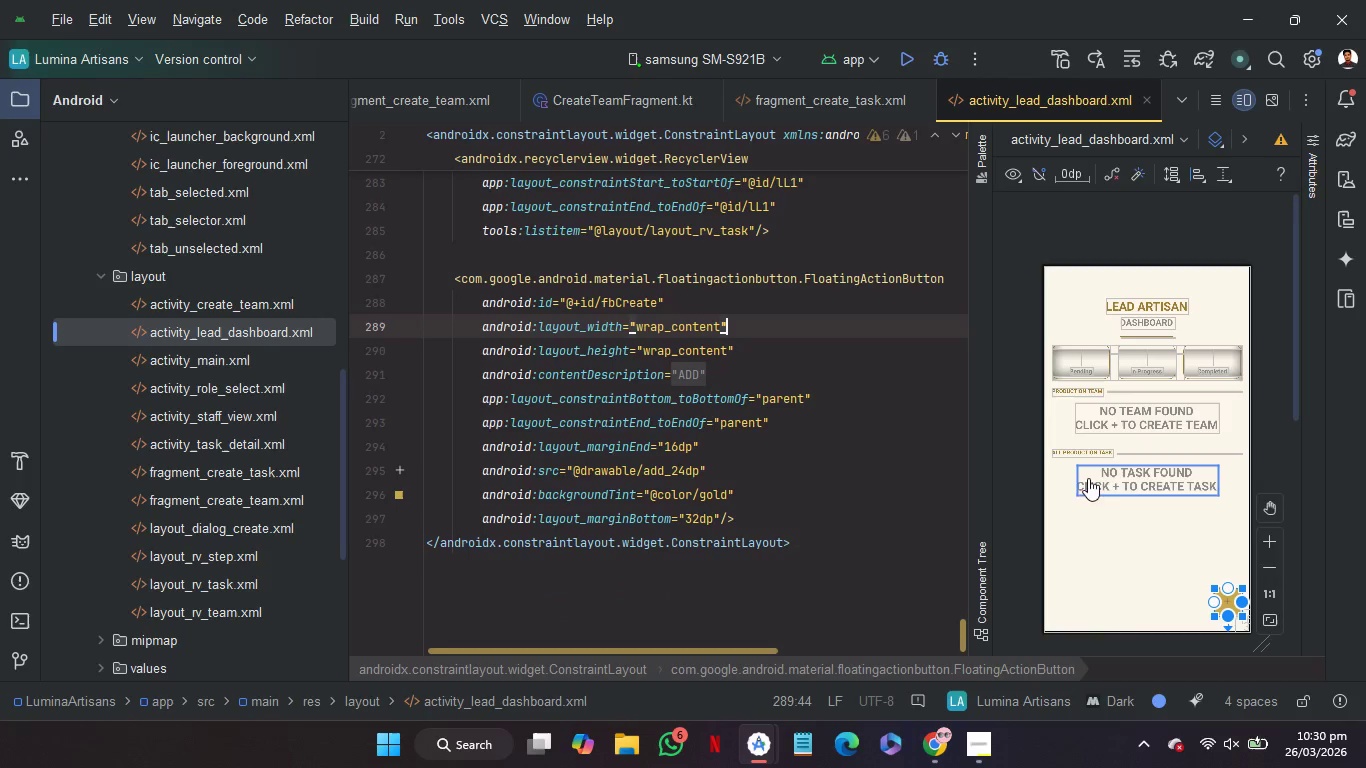 
left_click([1120, 488])
 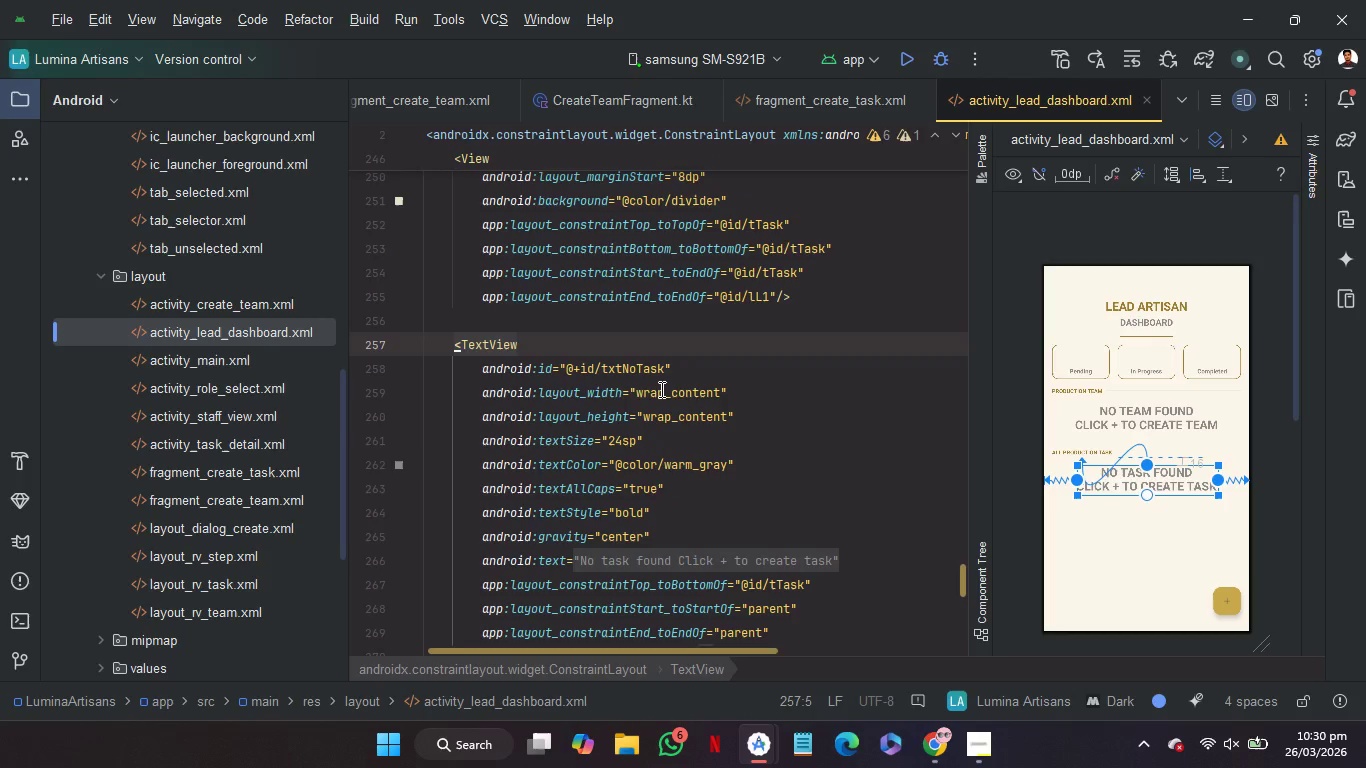 
scroll: coordinate [660, 389], scroll_direction: up, amount: 76.0
 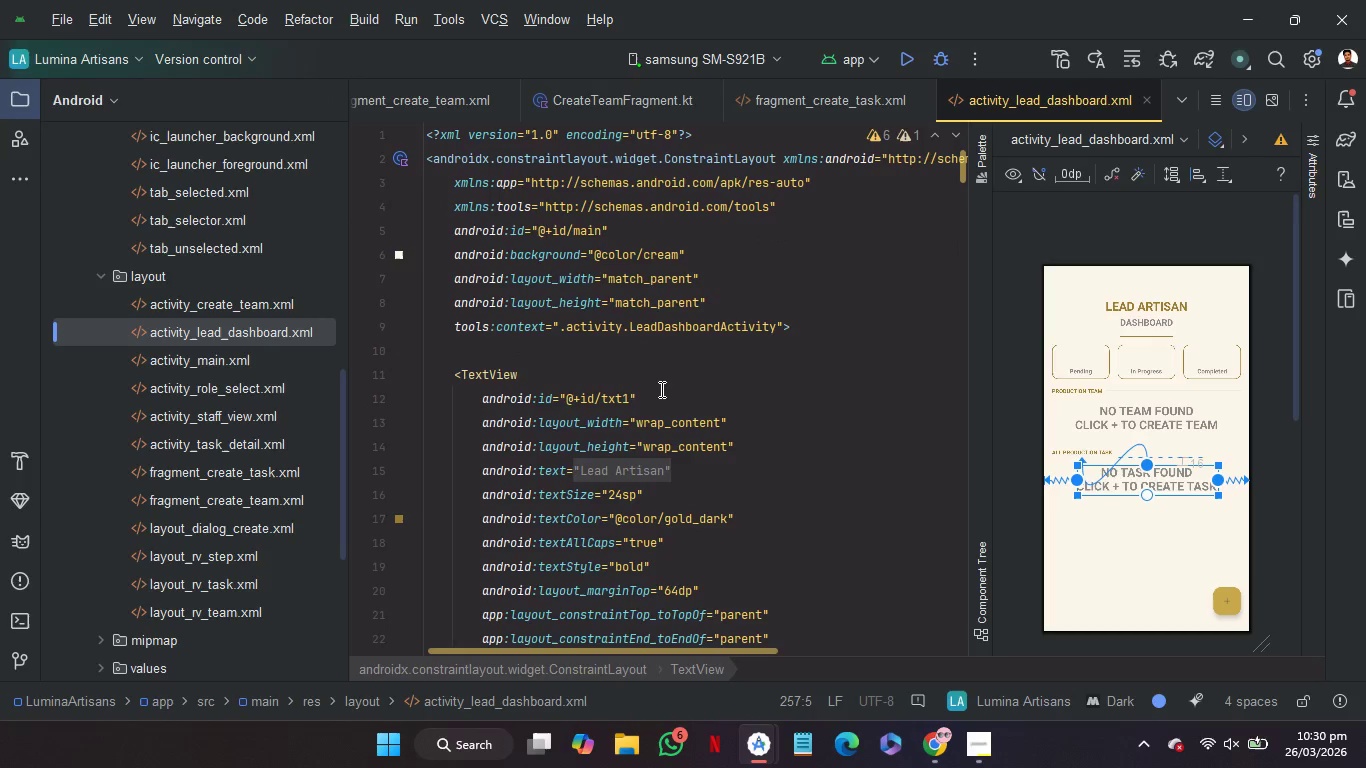 
hold_key(key=ControlRight, duration=1.41)
left_click([719, 323])
 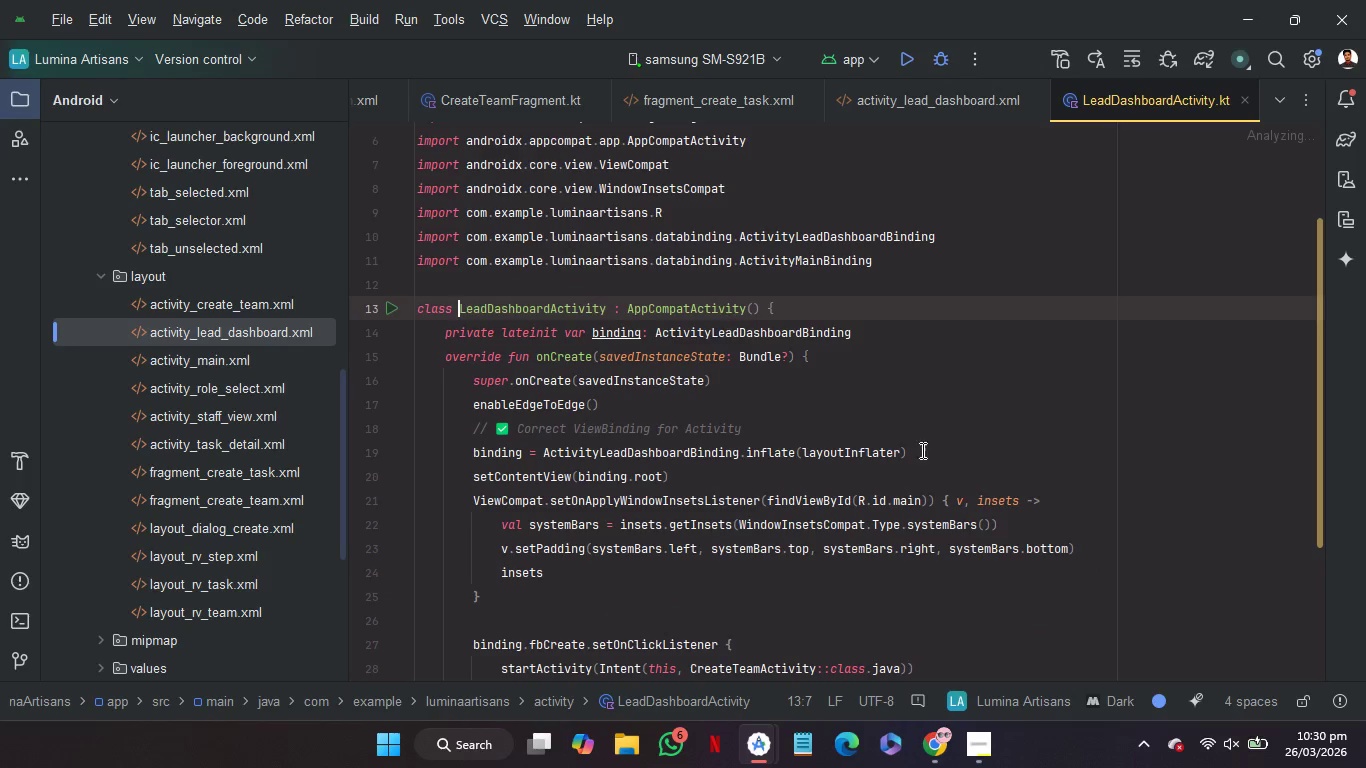 
scroll: coordinate [953, 470], scroll_direction: down, amount: 2.0
 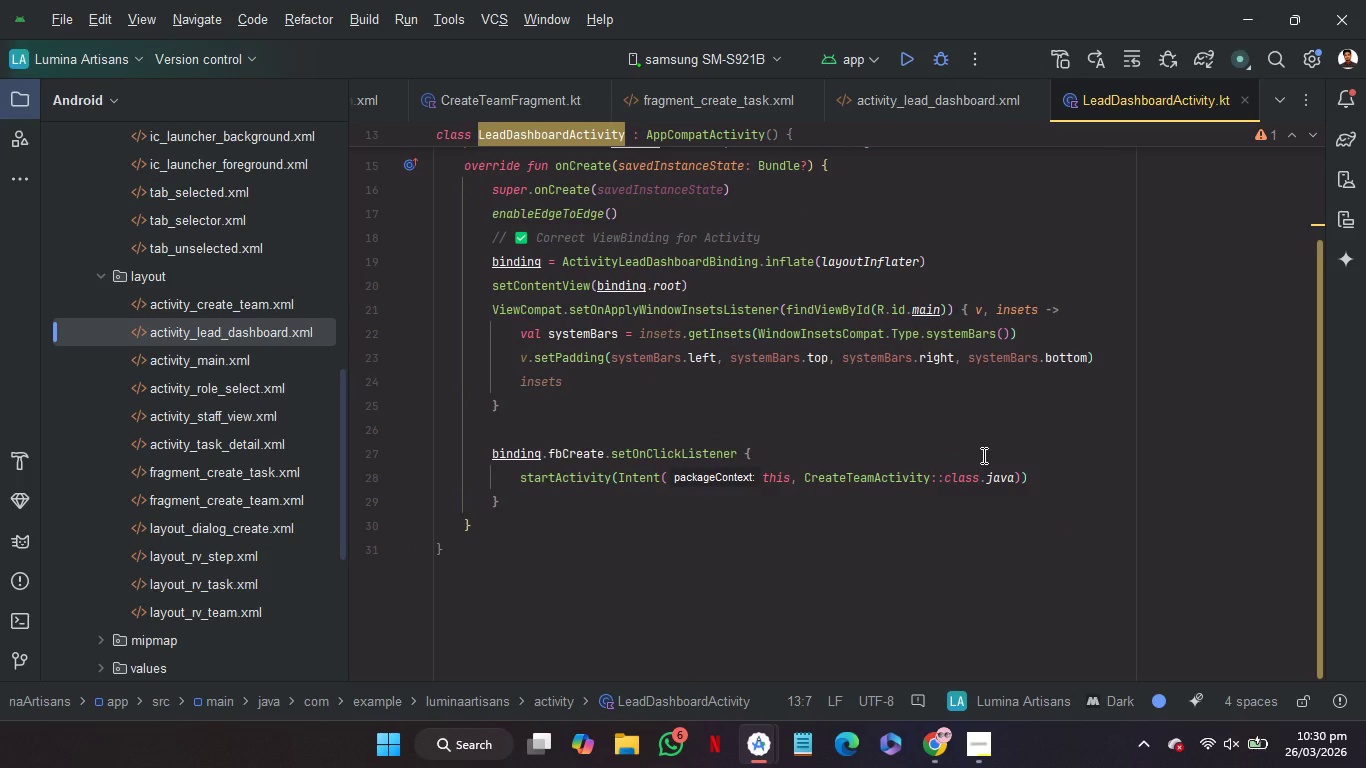 
wait(5.94)
 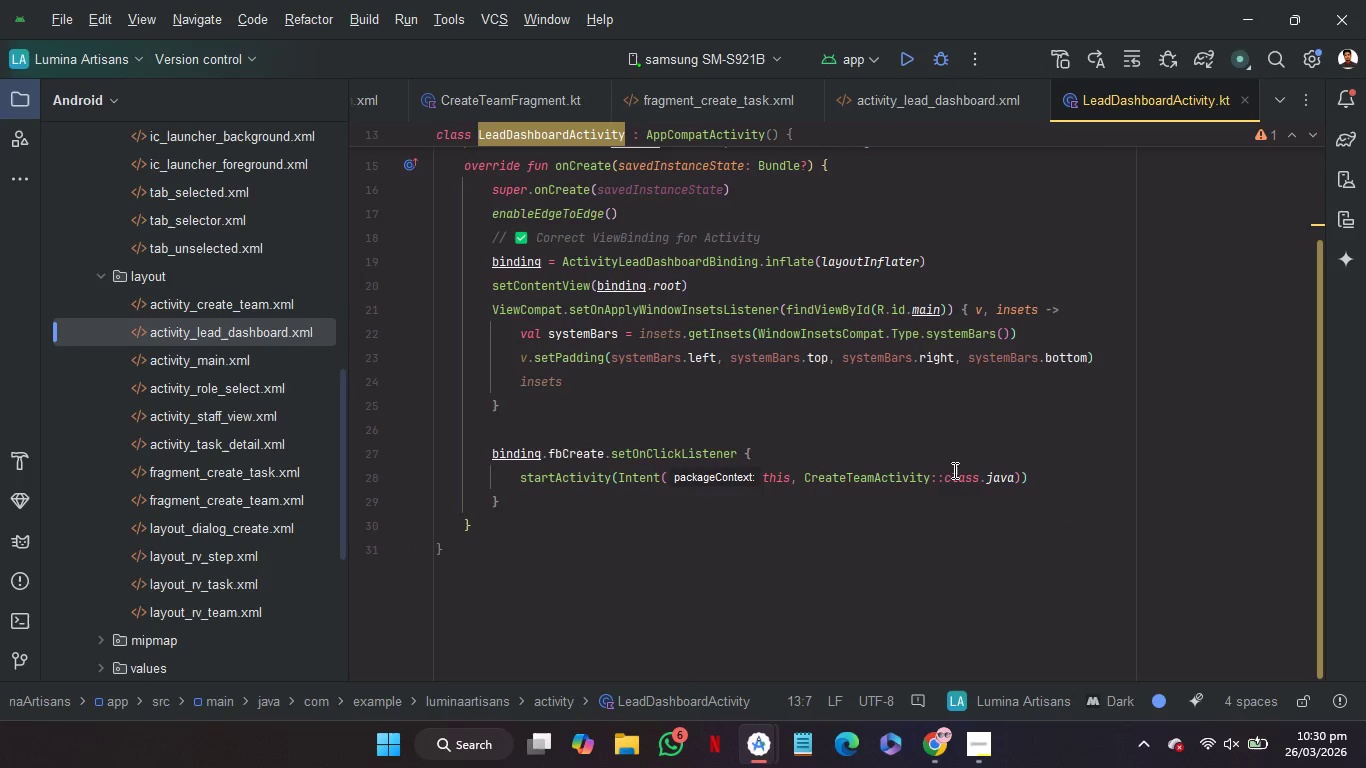 
left_click([631, 507])
 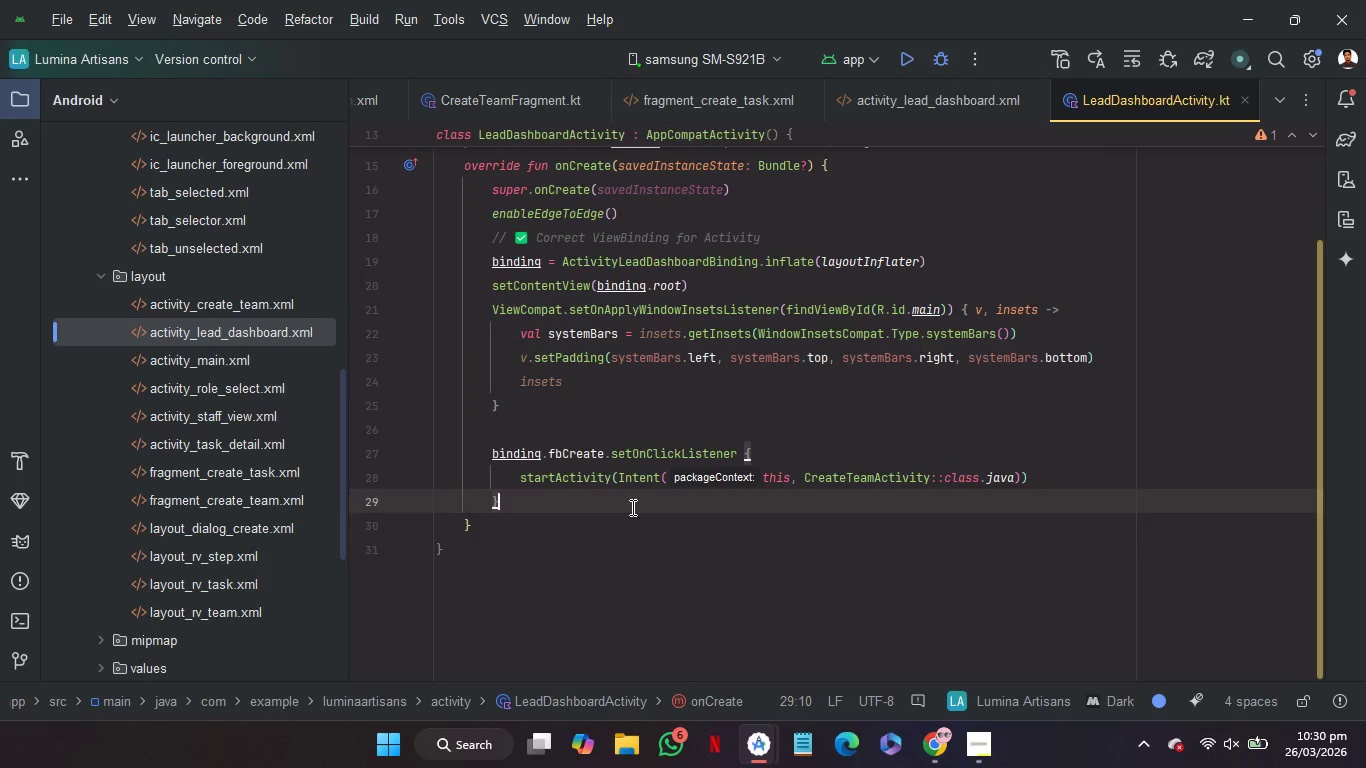 
key(Enter)
 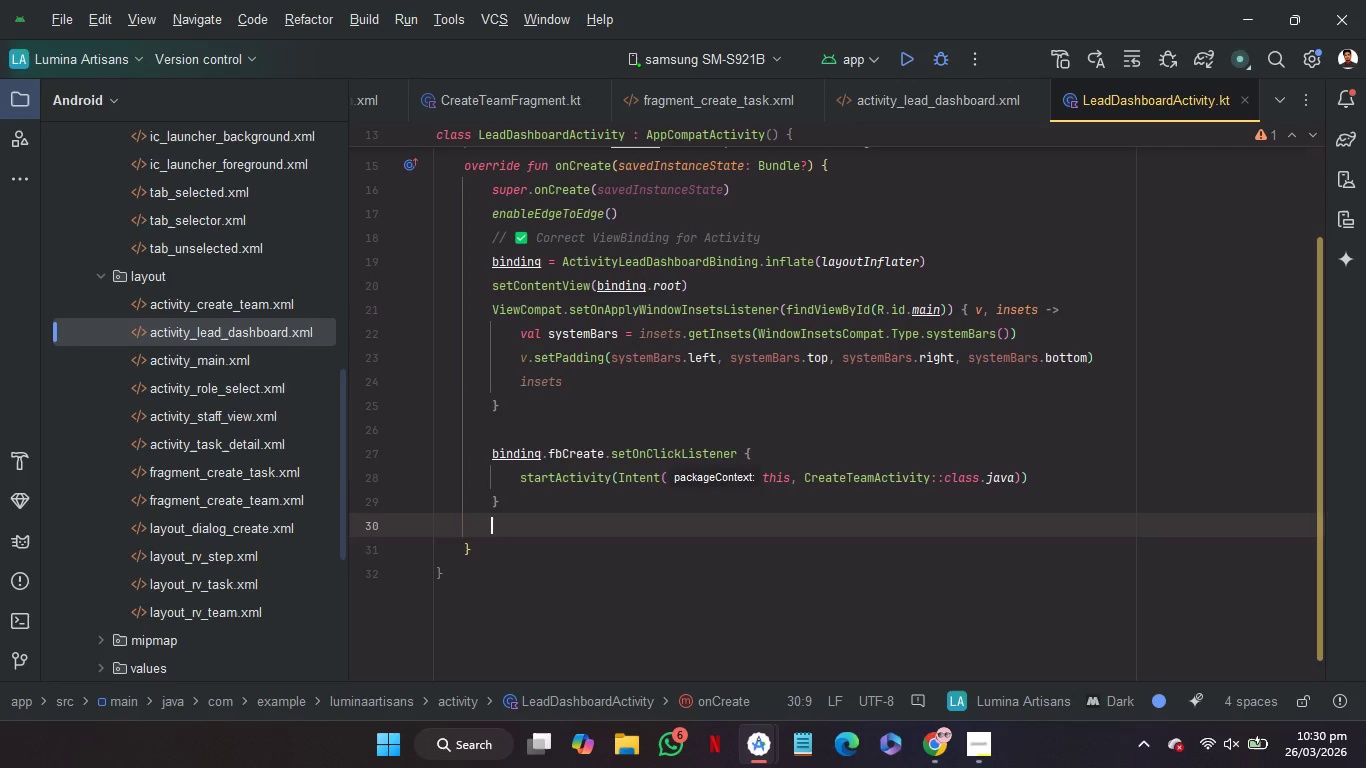 
key(Enter)
 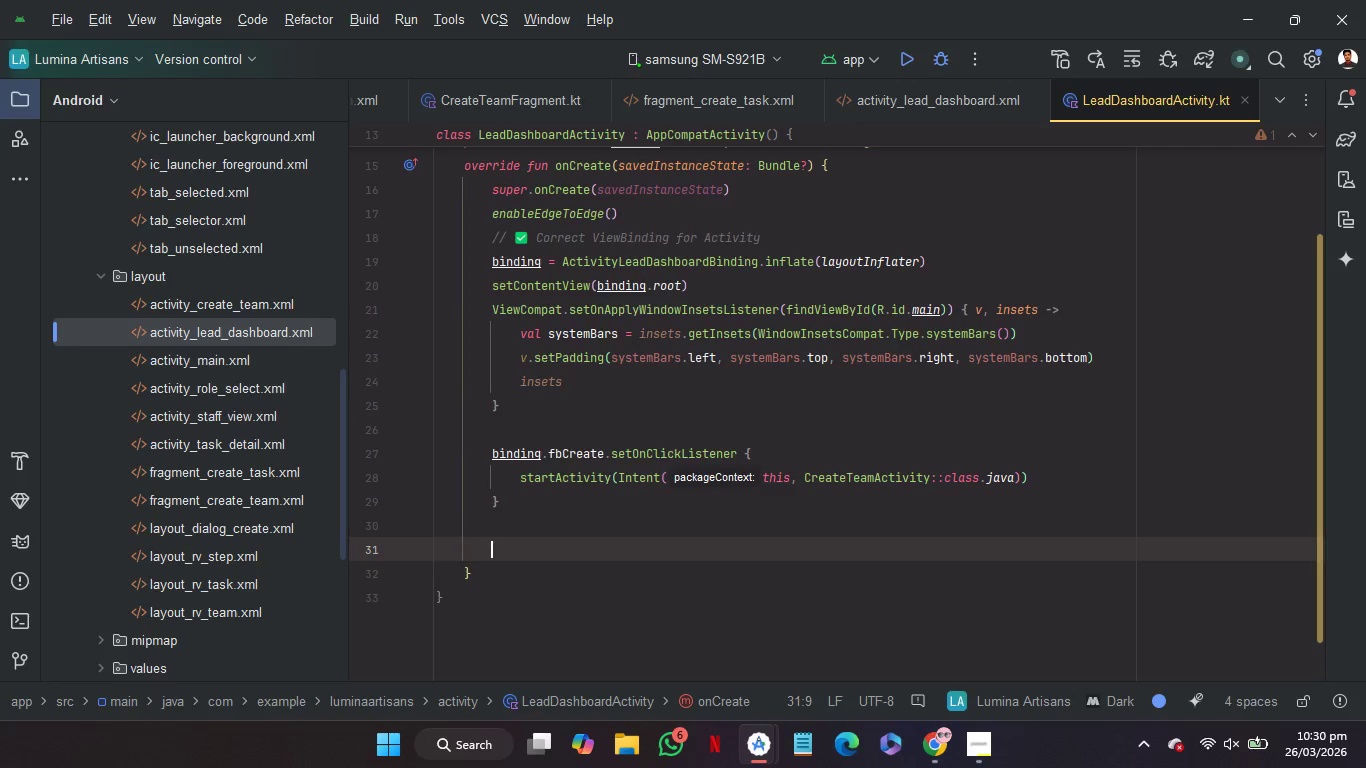 
type(bi)
 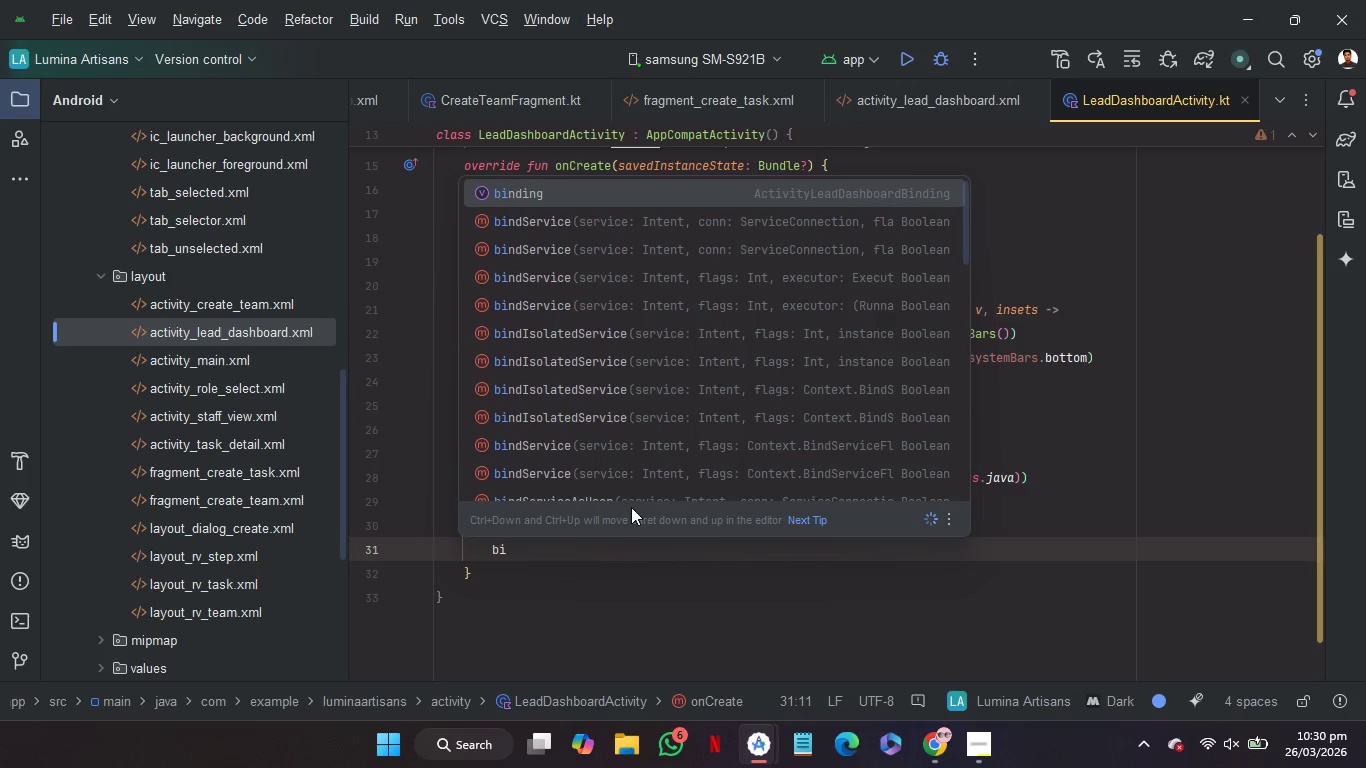 
key(Enter)
 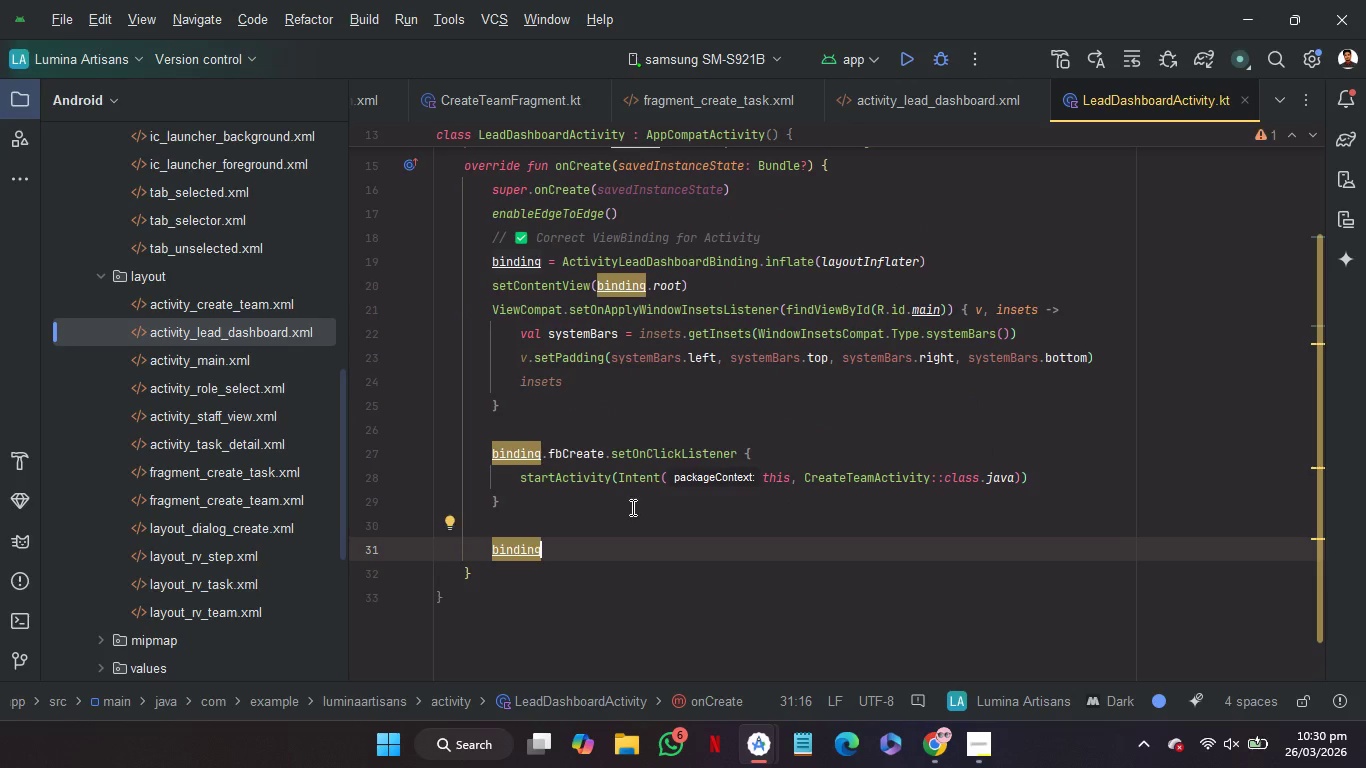 
key(Period)
 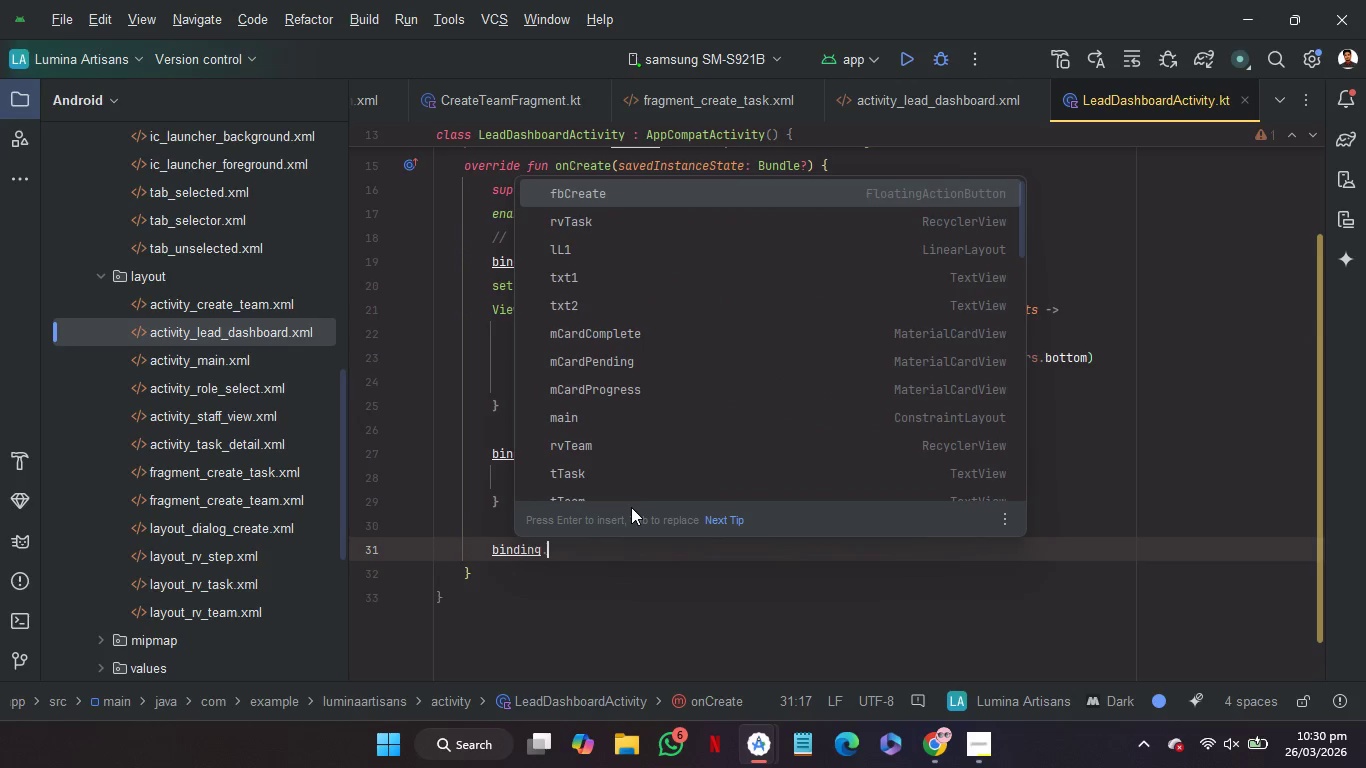 
key(ArrowDown)
 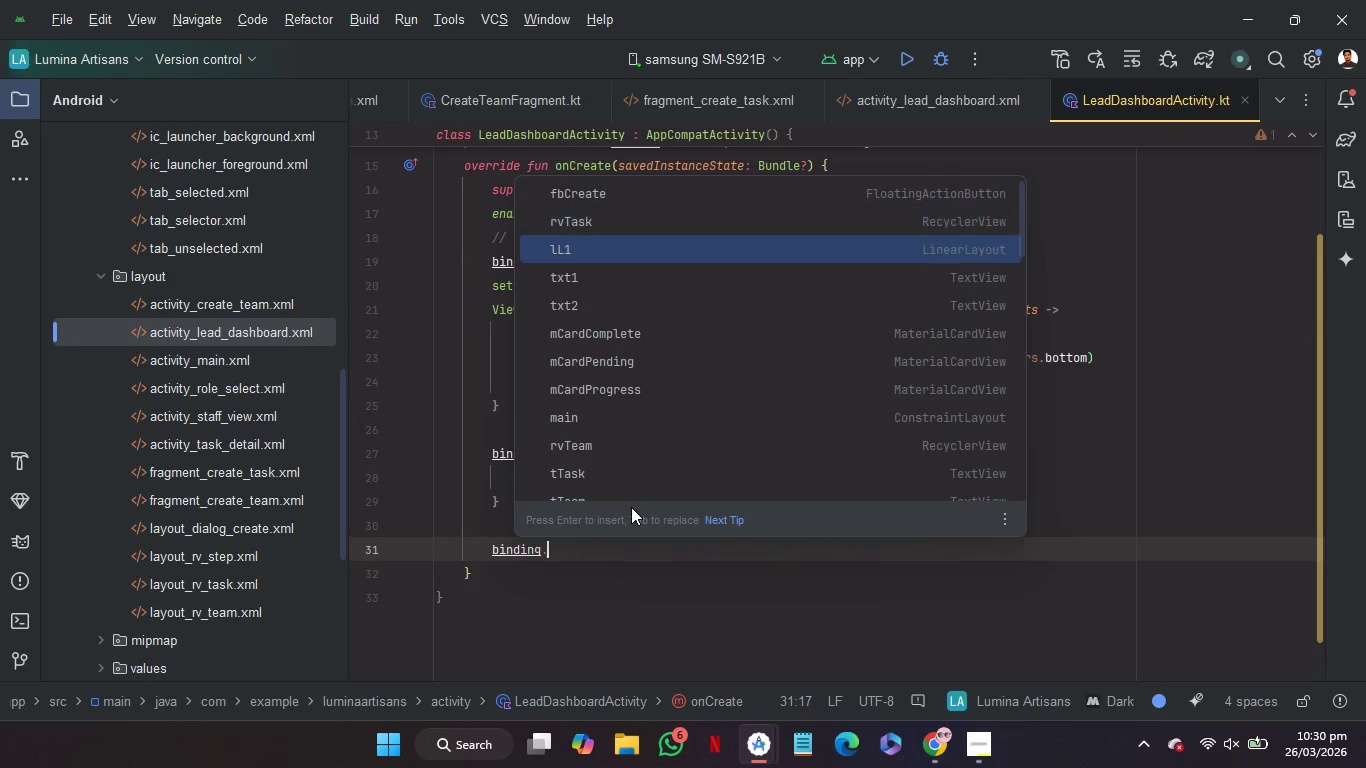 
key(ArrowDown)
 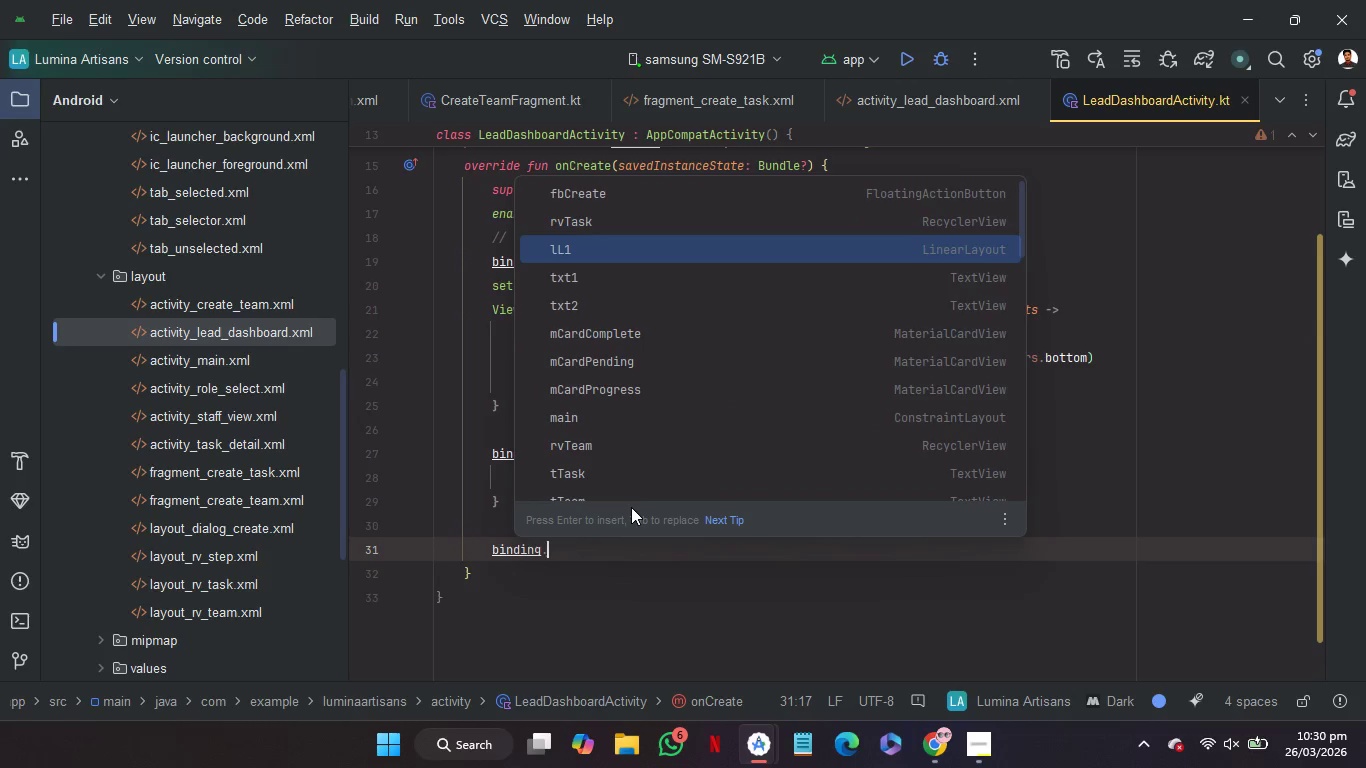 
key(ArrowDown)
 